 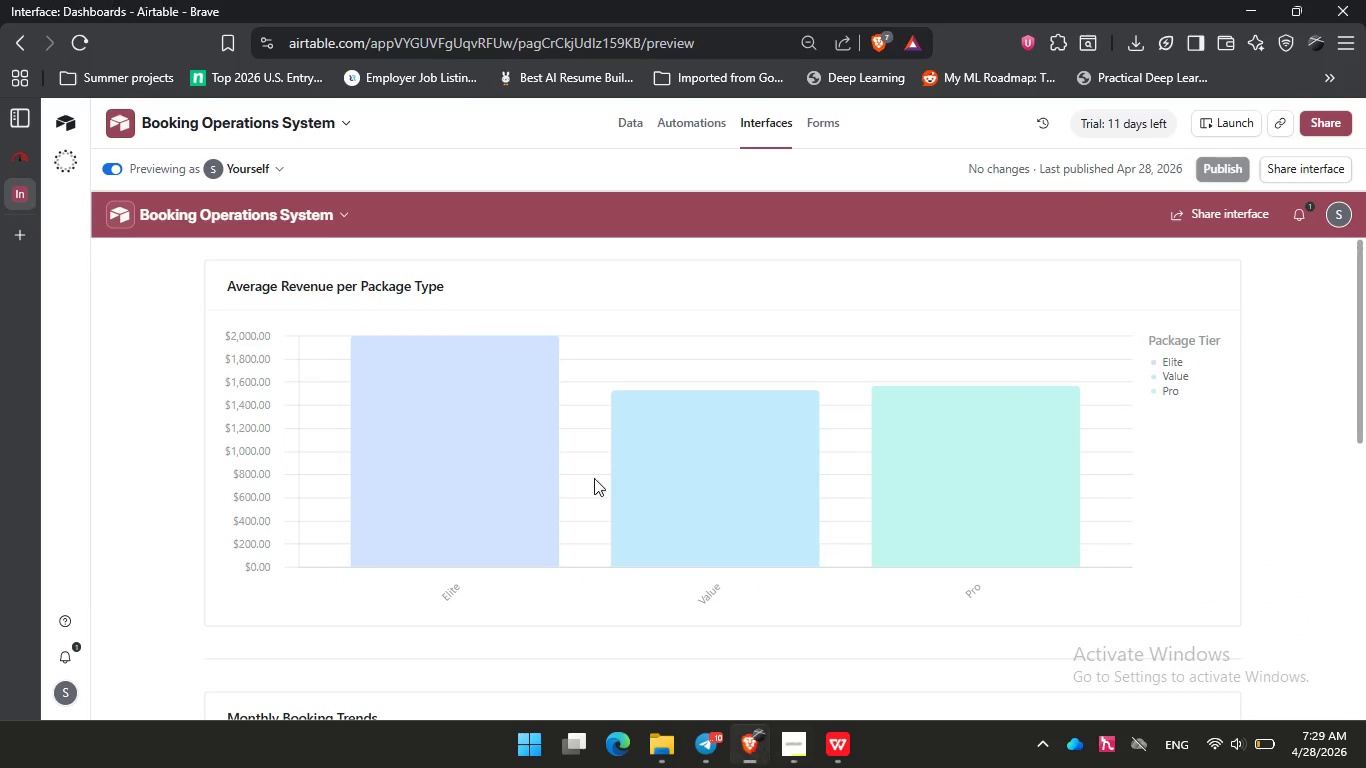 
left_click([630, 118])
 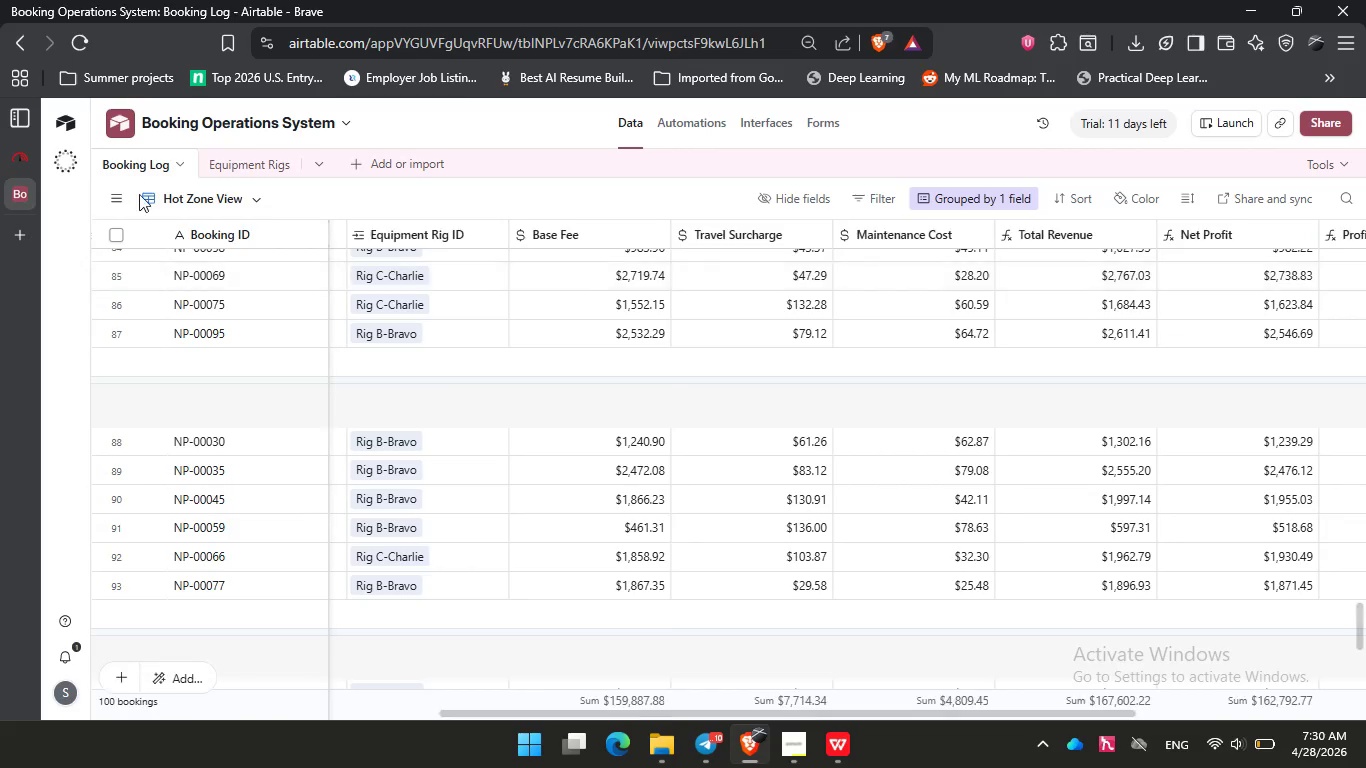 
left_click([258, 167])
 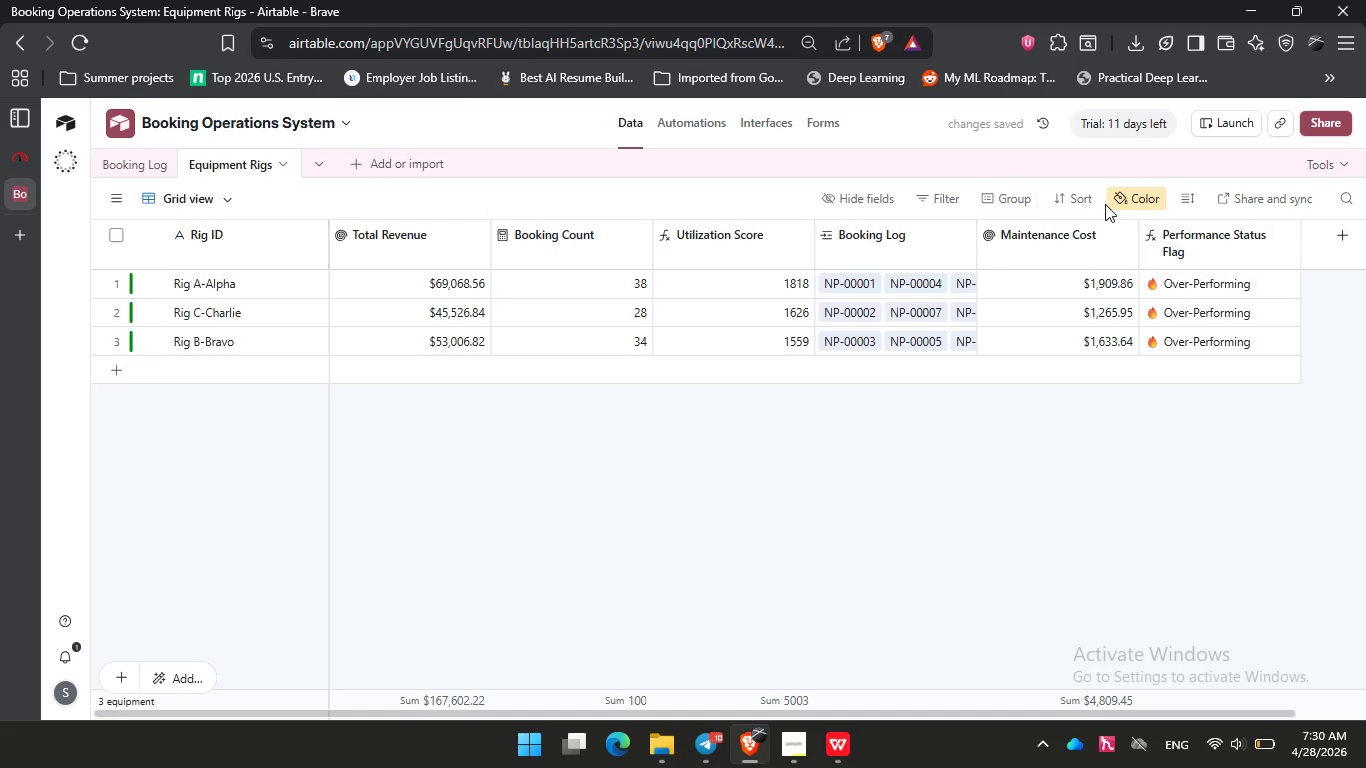 
left_click([1071, 199])
 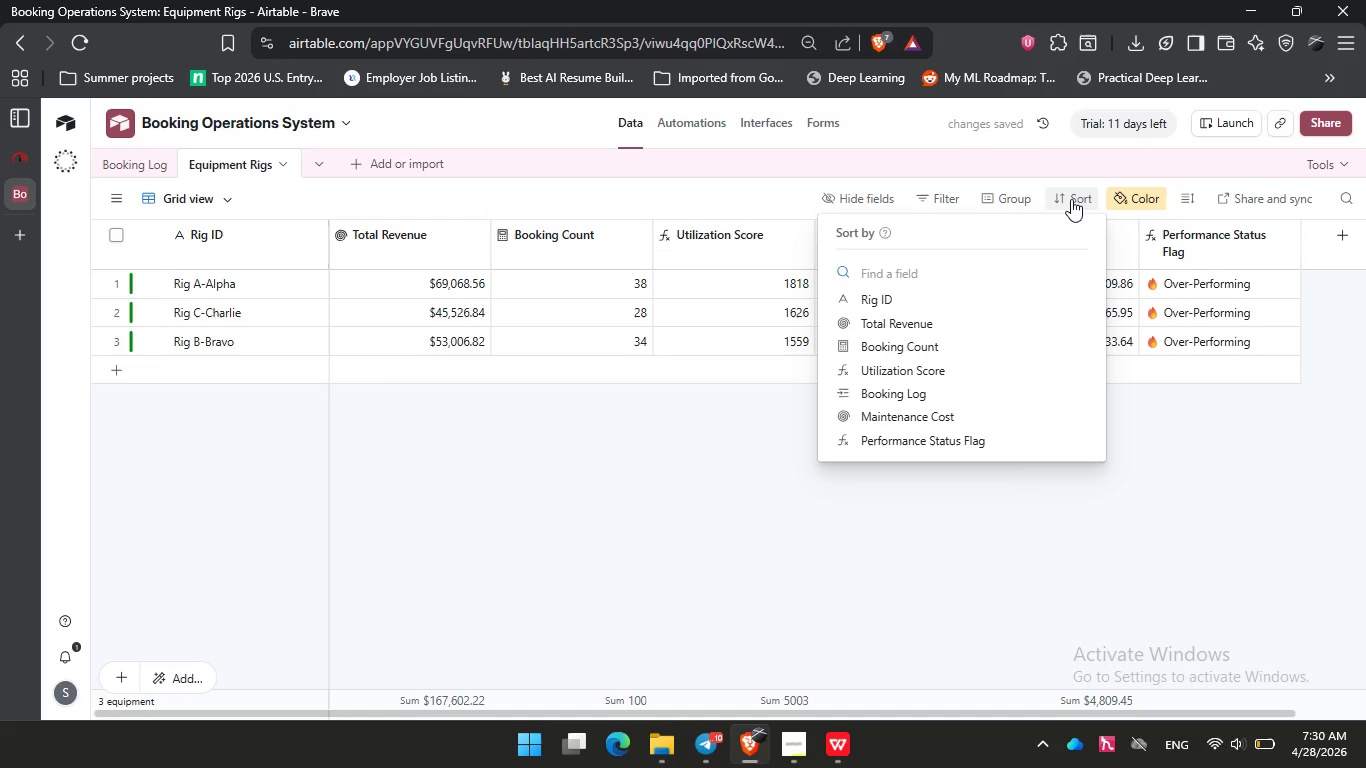 
left_click([1071, 199])
 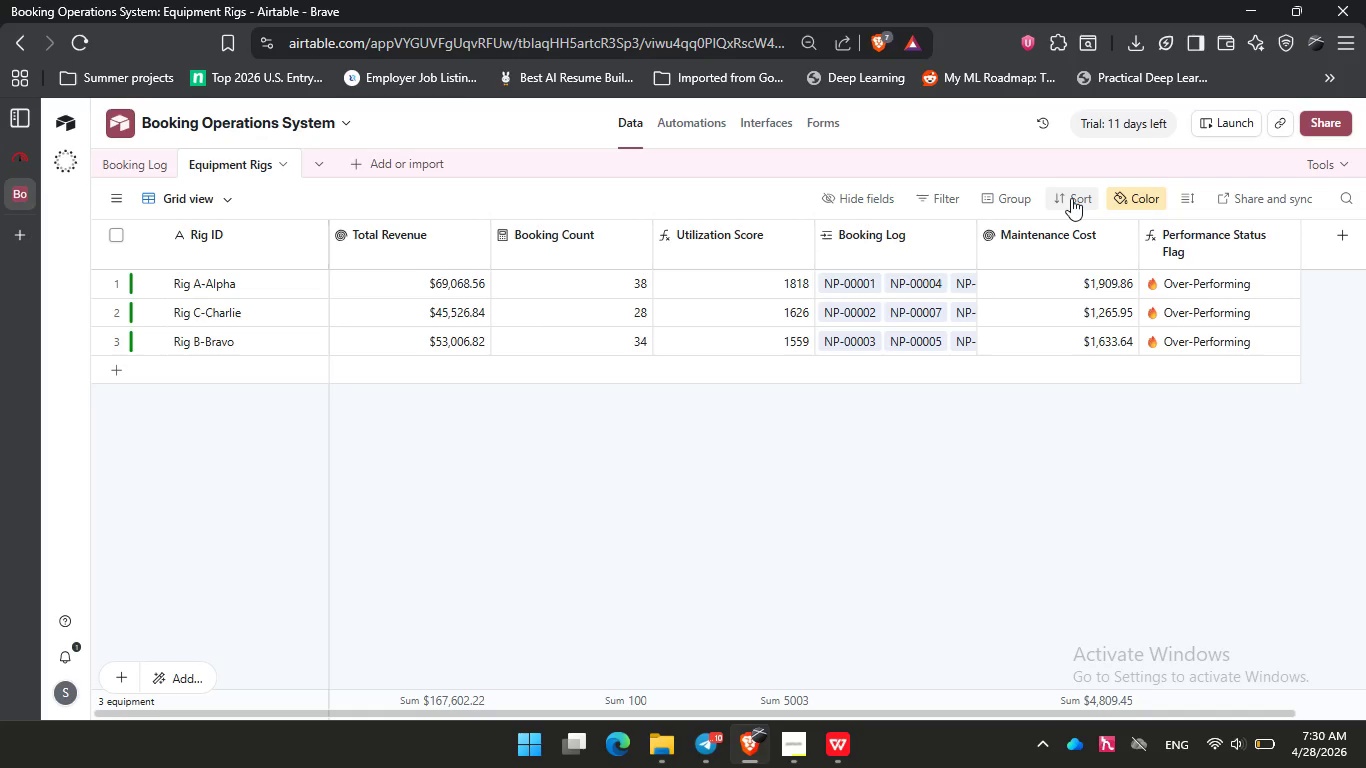 
wait(18.91)
 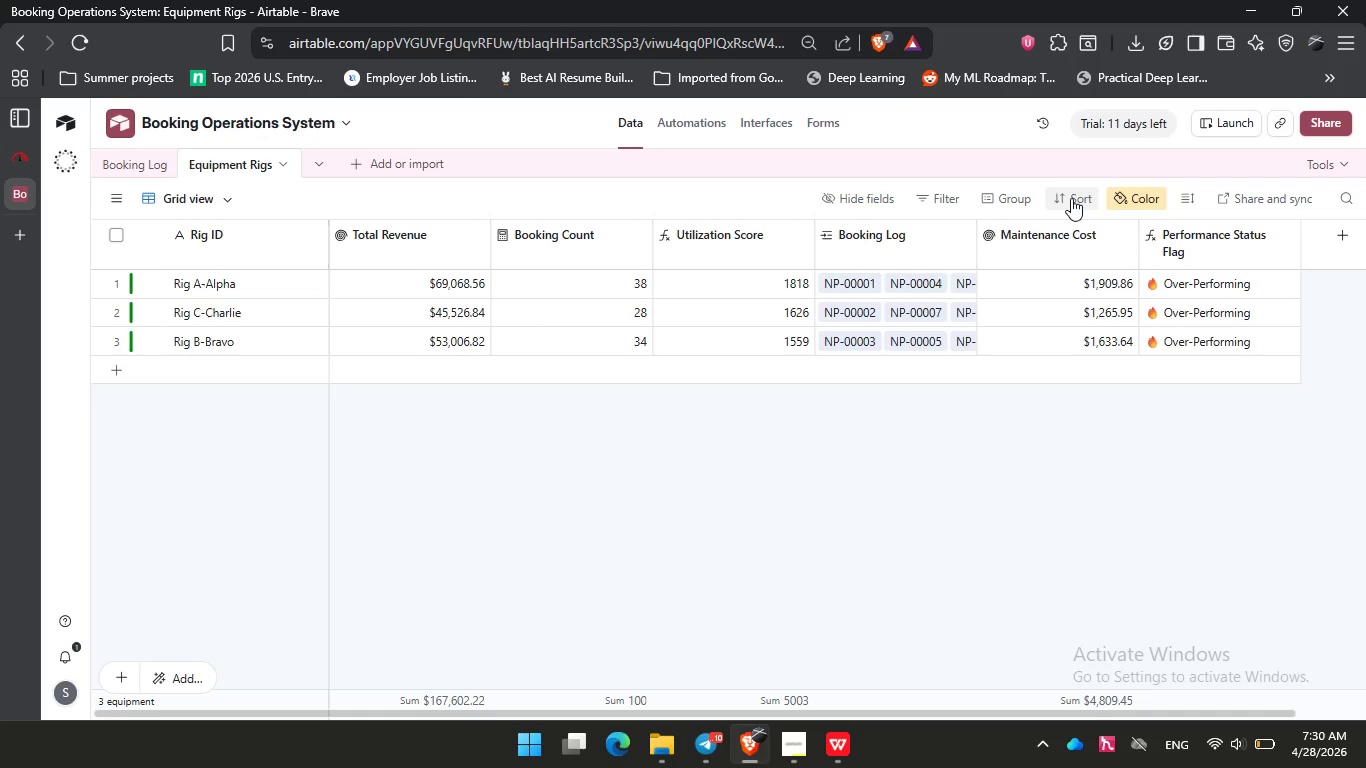 
left_click([148, 165])
 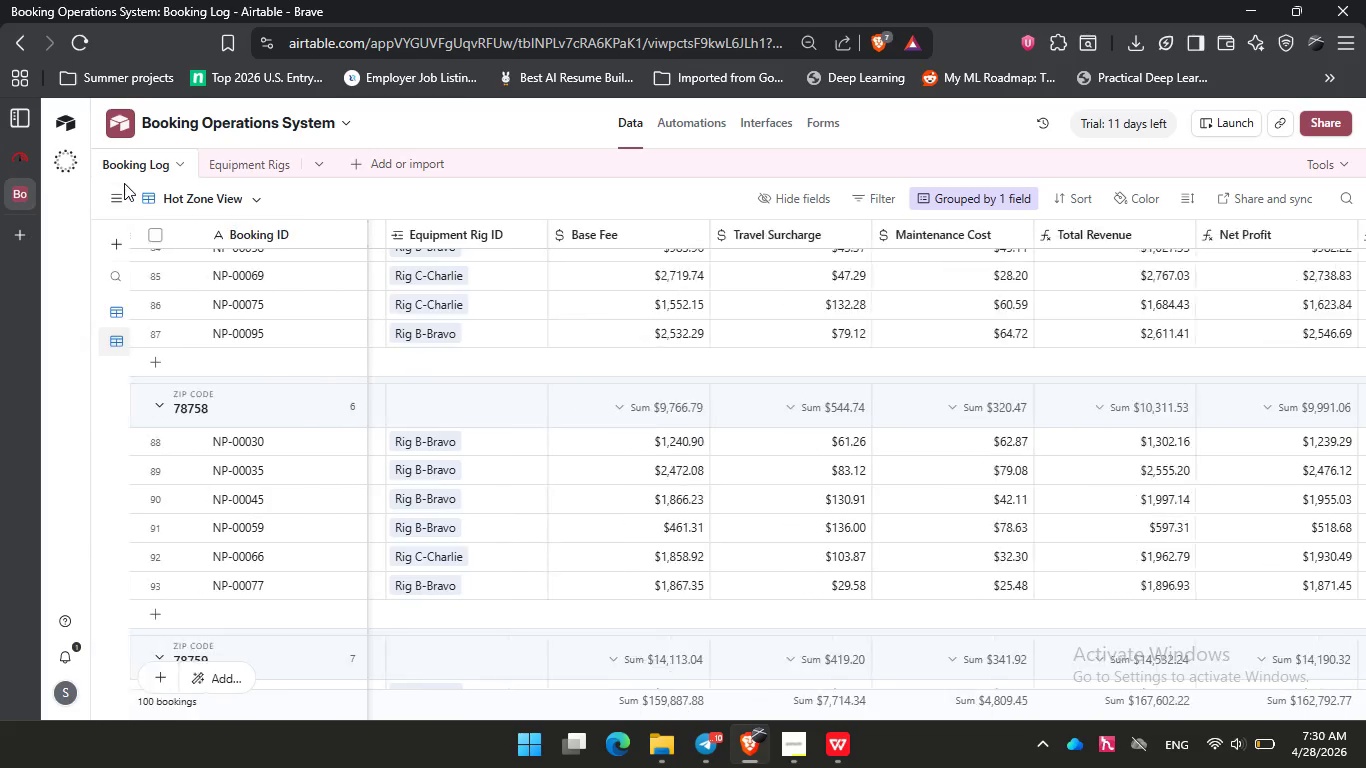 
left_click([200, 306])
 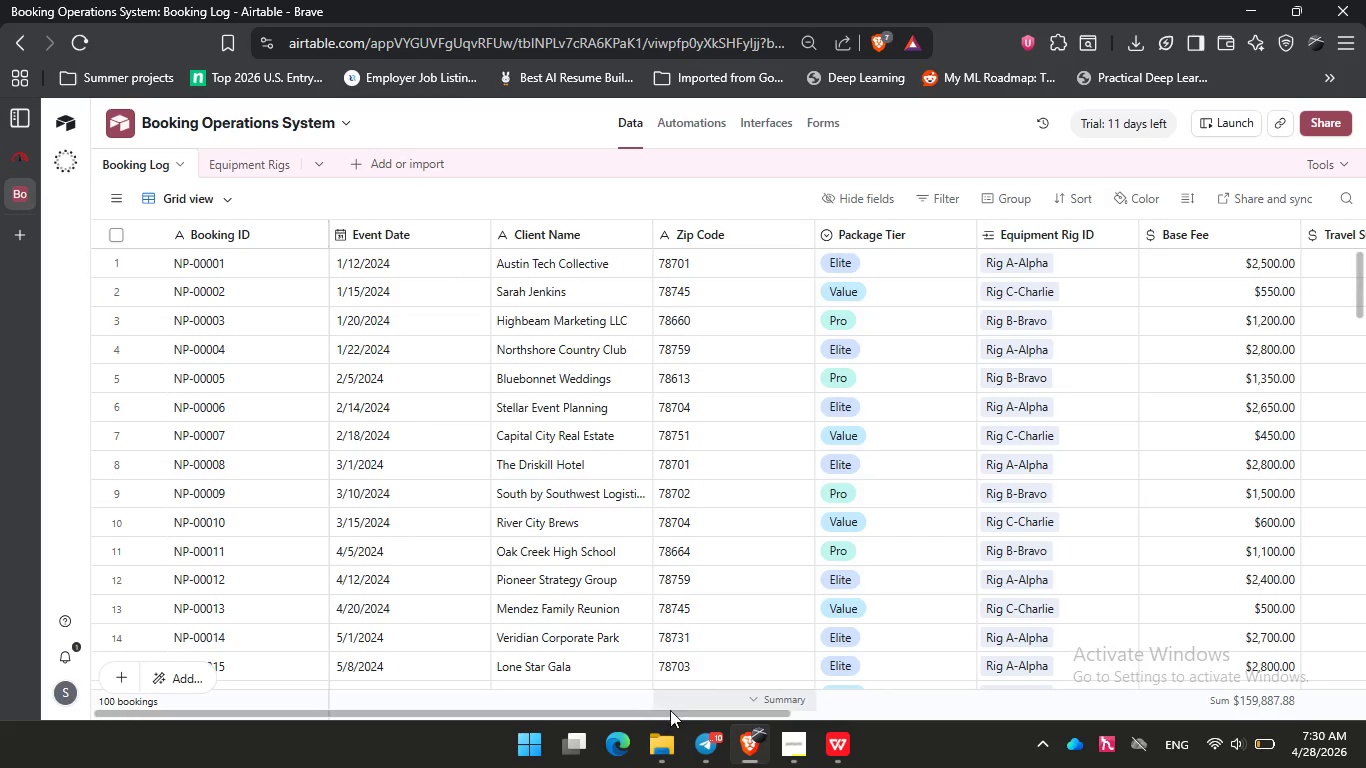 
left_click_drag(start_coordinate=[670, 713], to_coordinate=[1171, 687])
 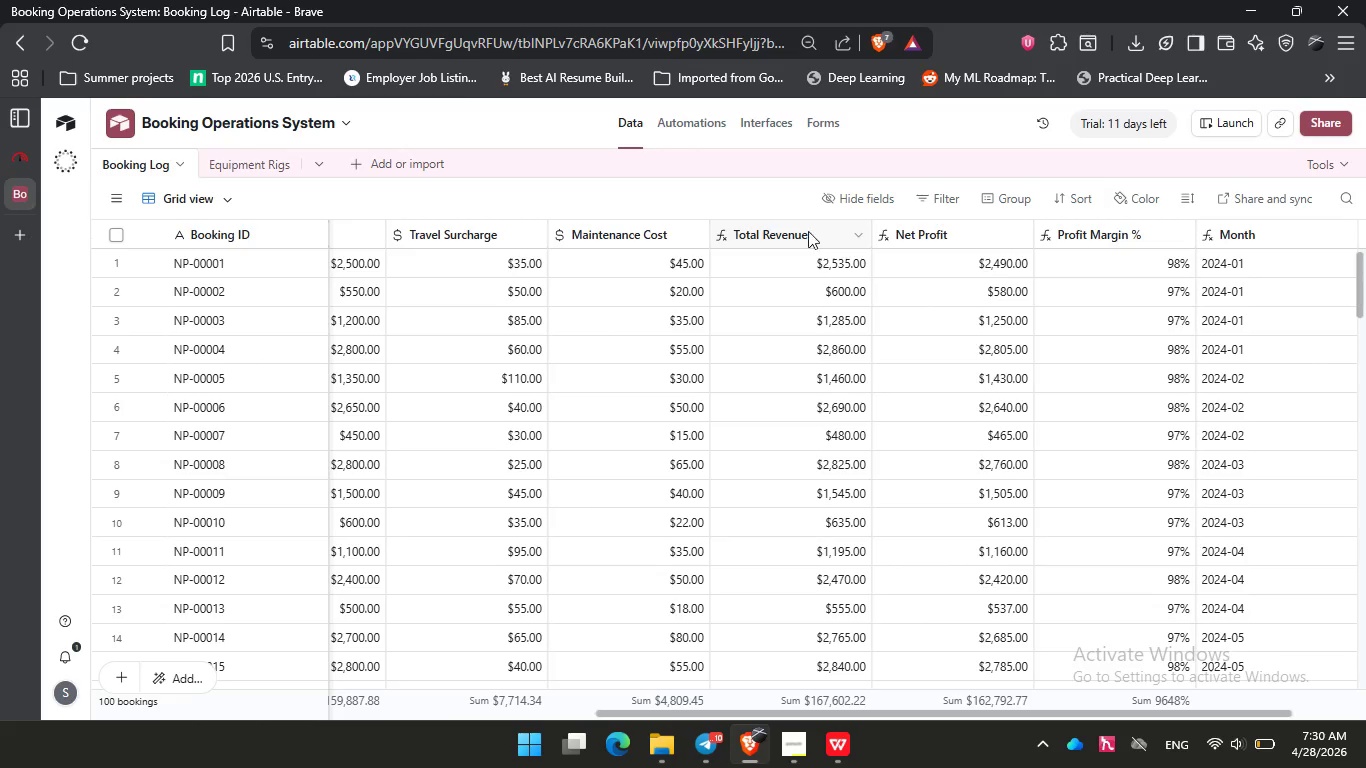 
double_click([802, 229])
 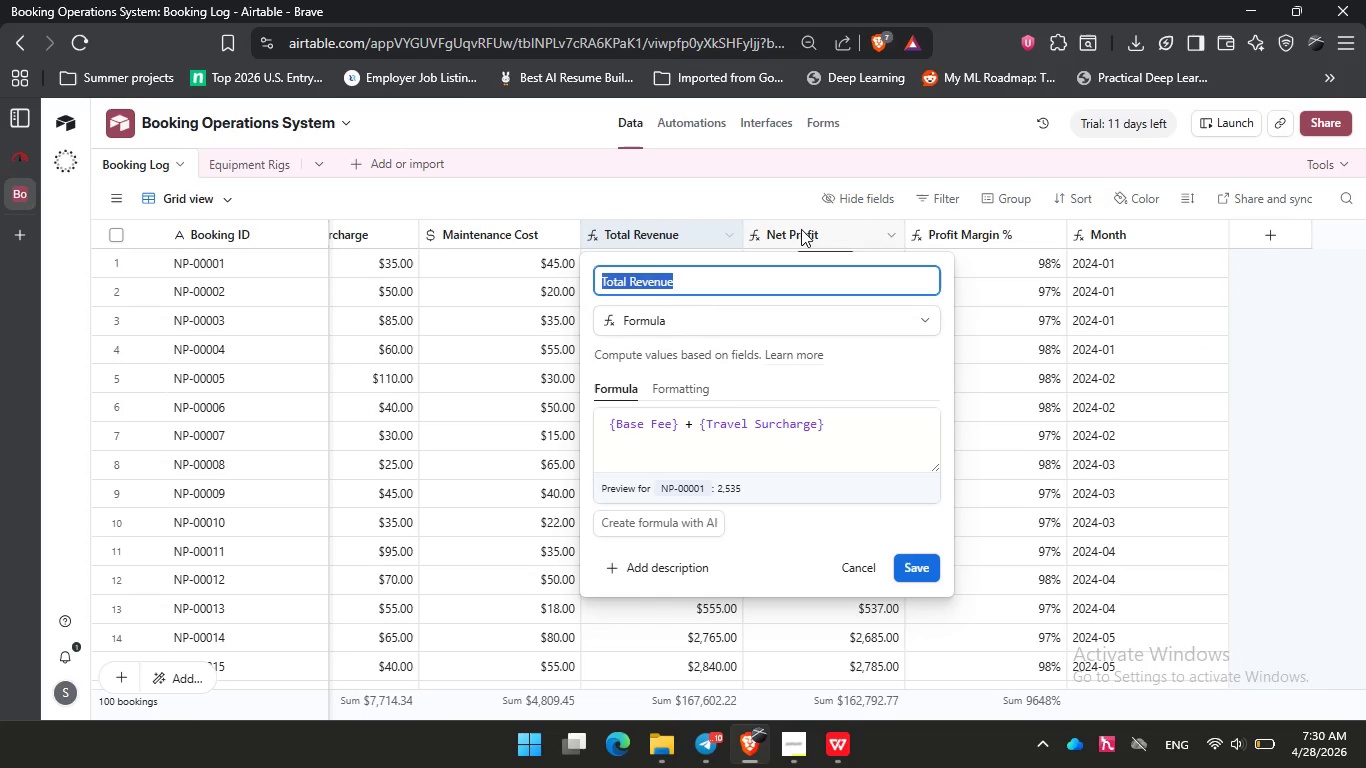 
wait(7.41)
 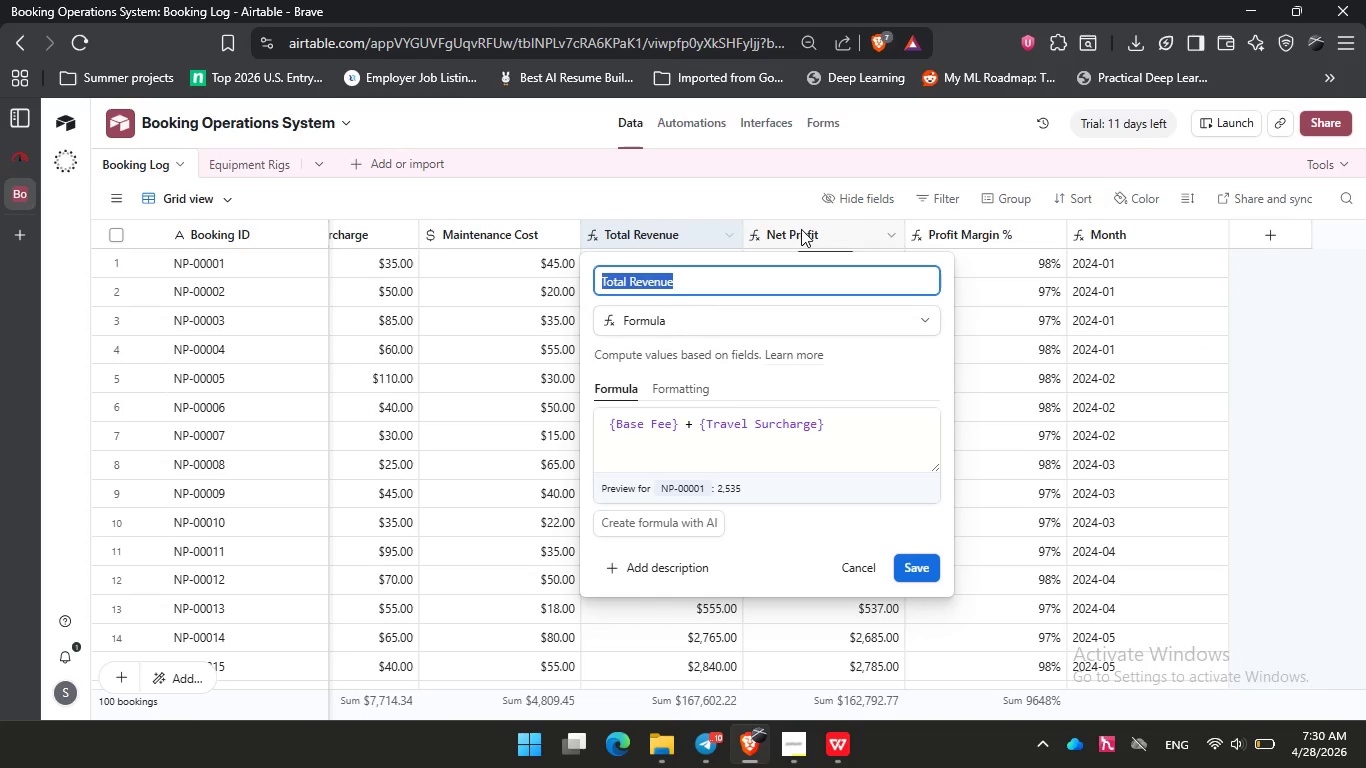 
left_click([801, 229])
 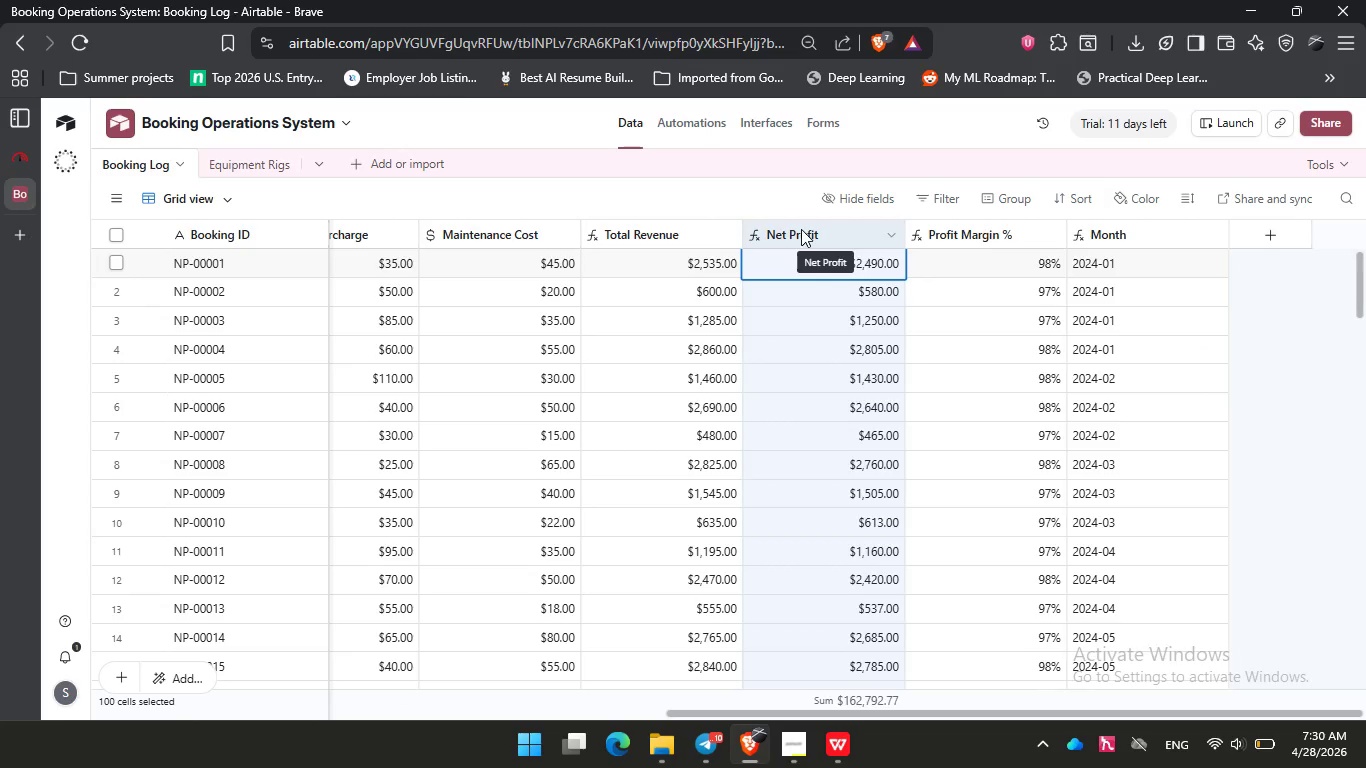 
double_click([801, 229])
 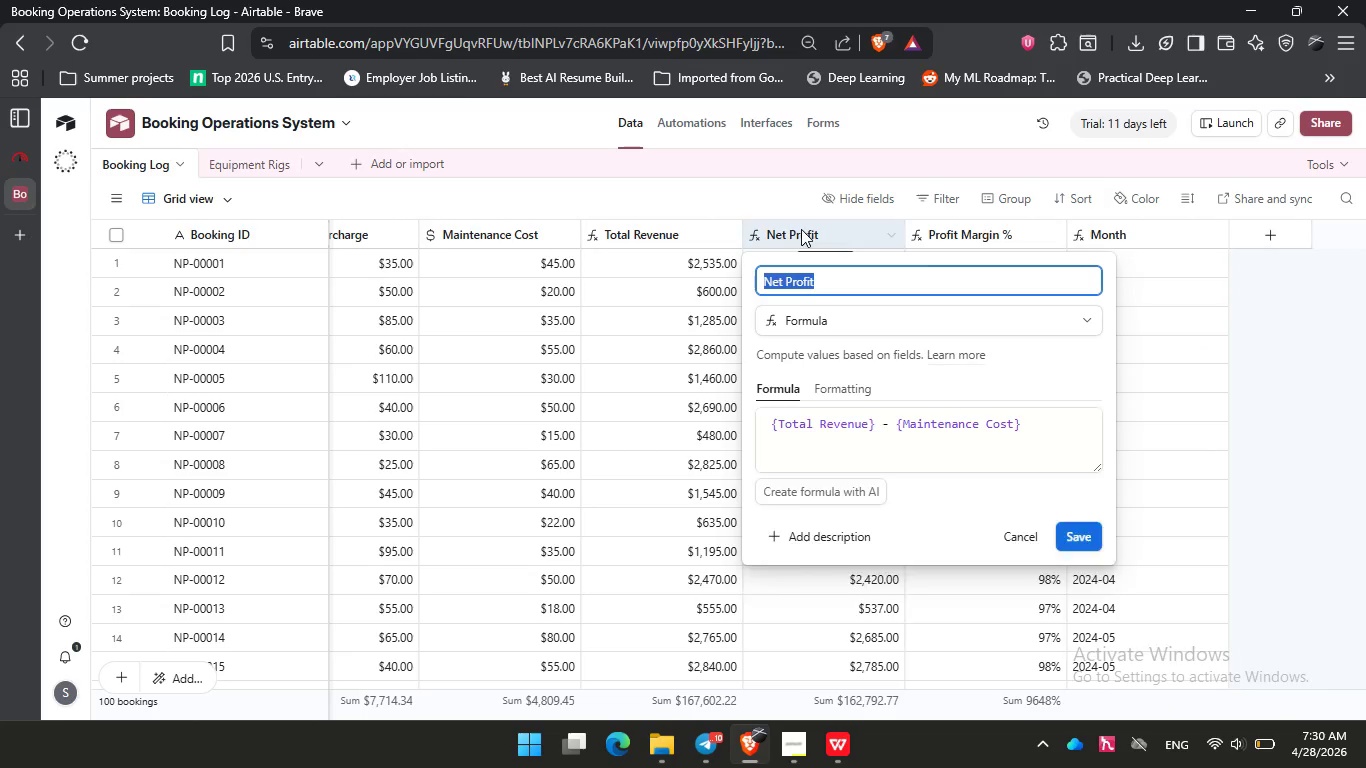 
left_click([801, 229])
 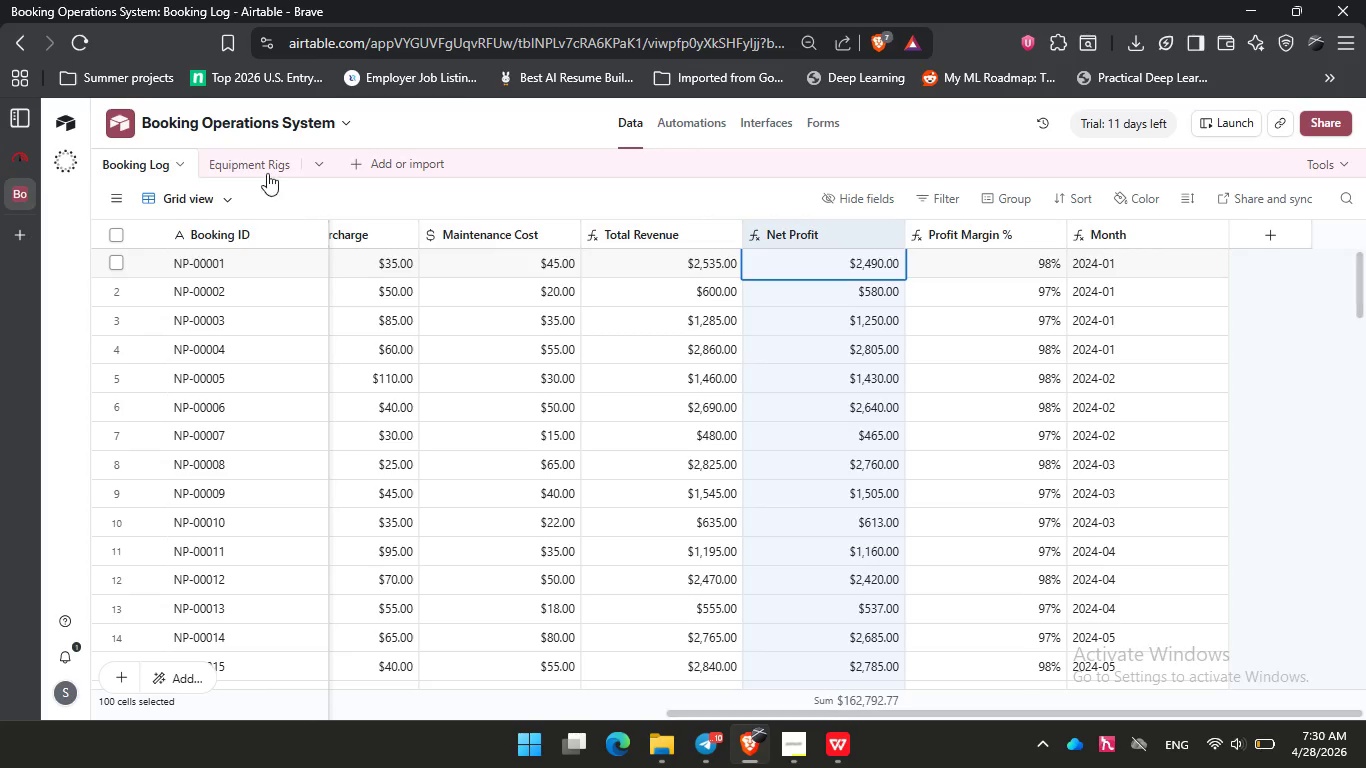 
left_click([259, 168])
 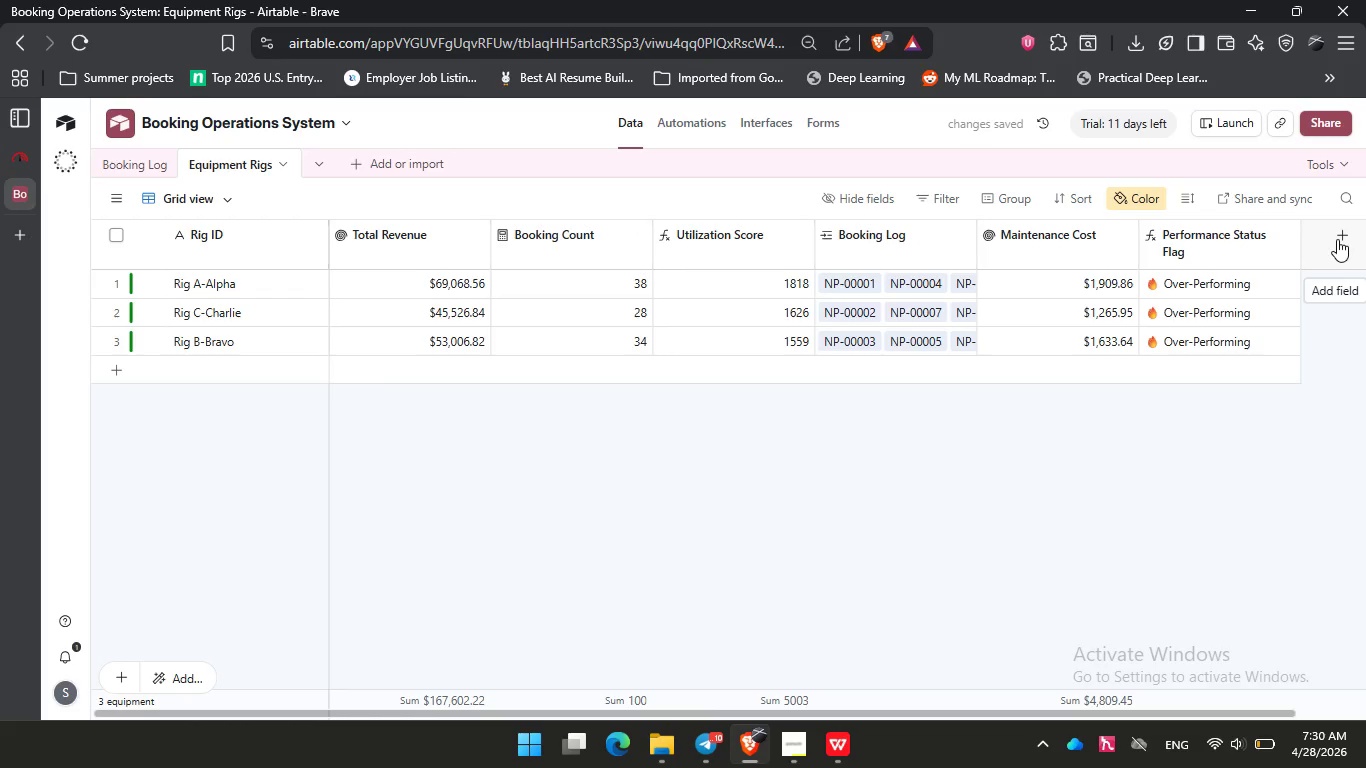 
left_click([1338, 239])
 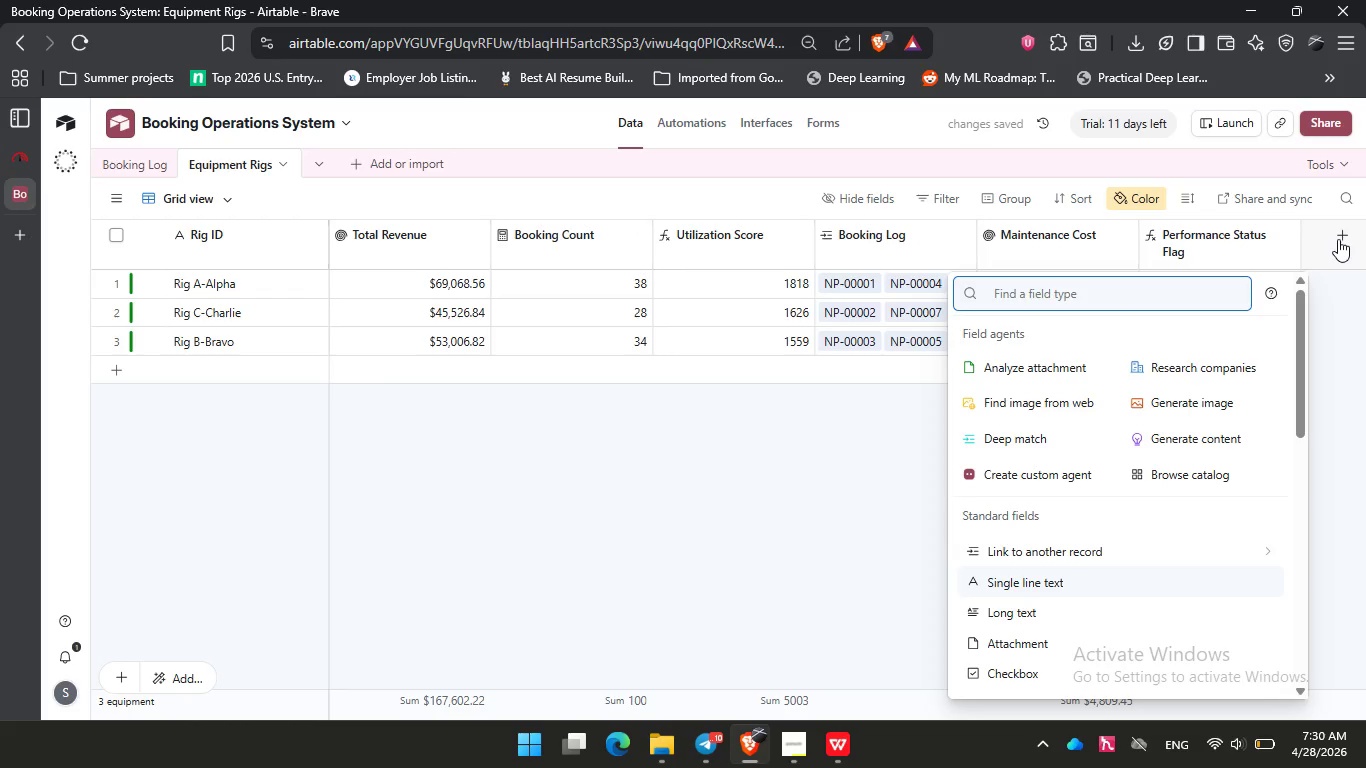 
type(for)
 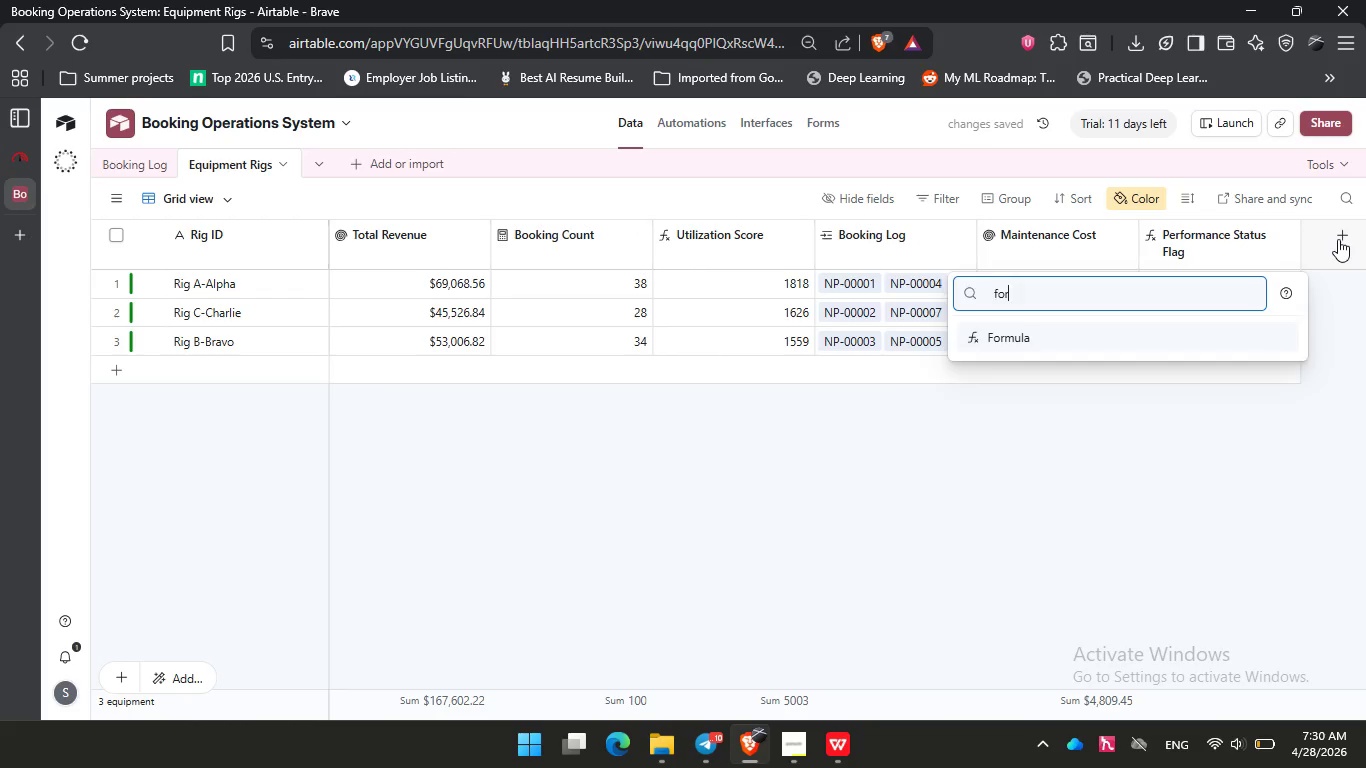 
key(Enter)
 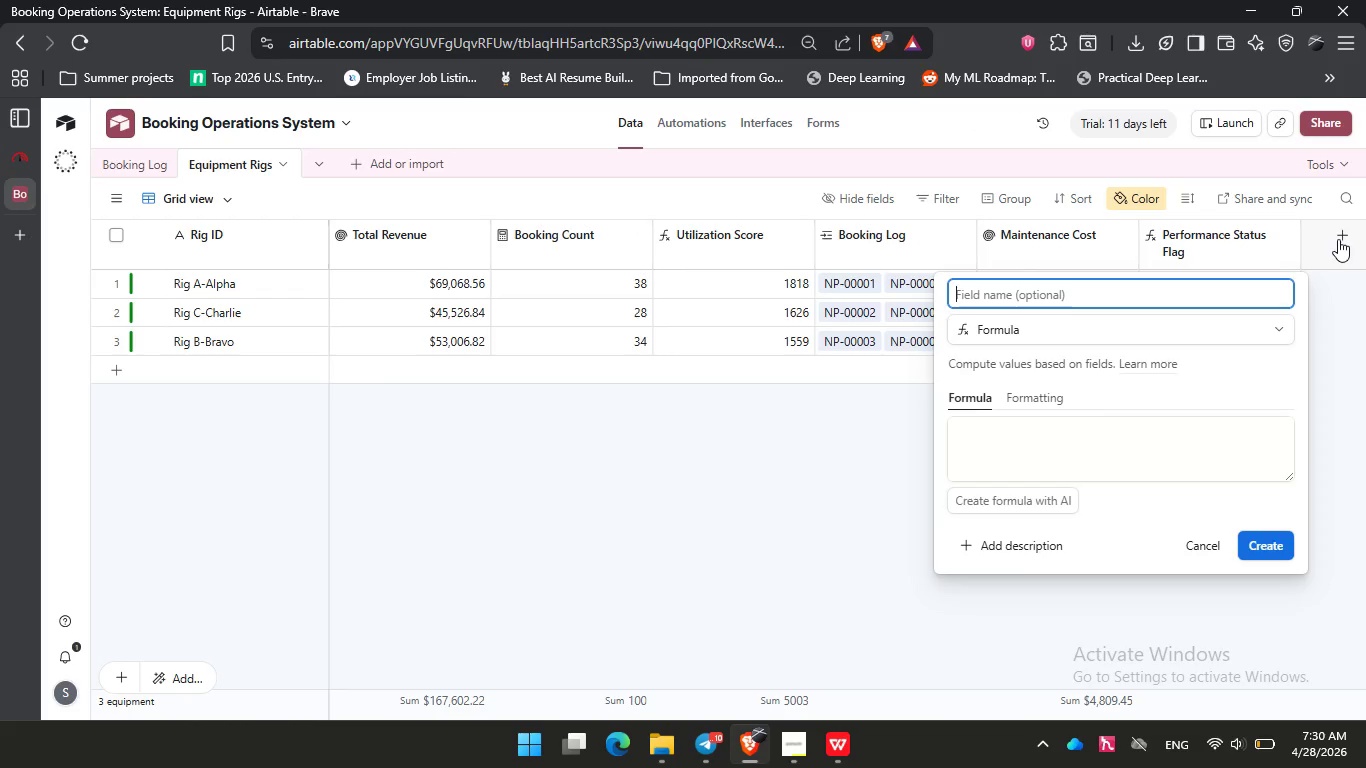 
type(Net Profi)
key(Backspace)
type(ut)
key(Backspace)
key(Backspace)
key(Backspace)
type(fit)
 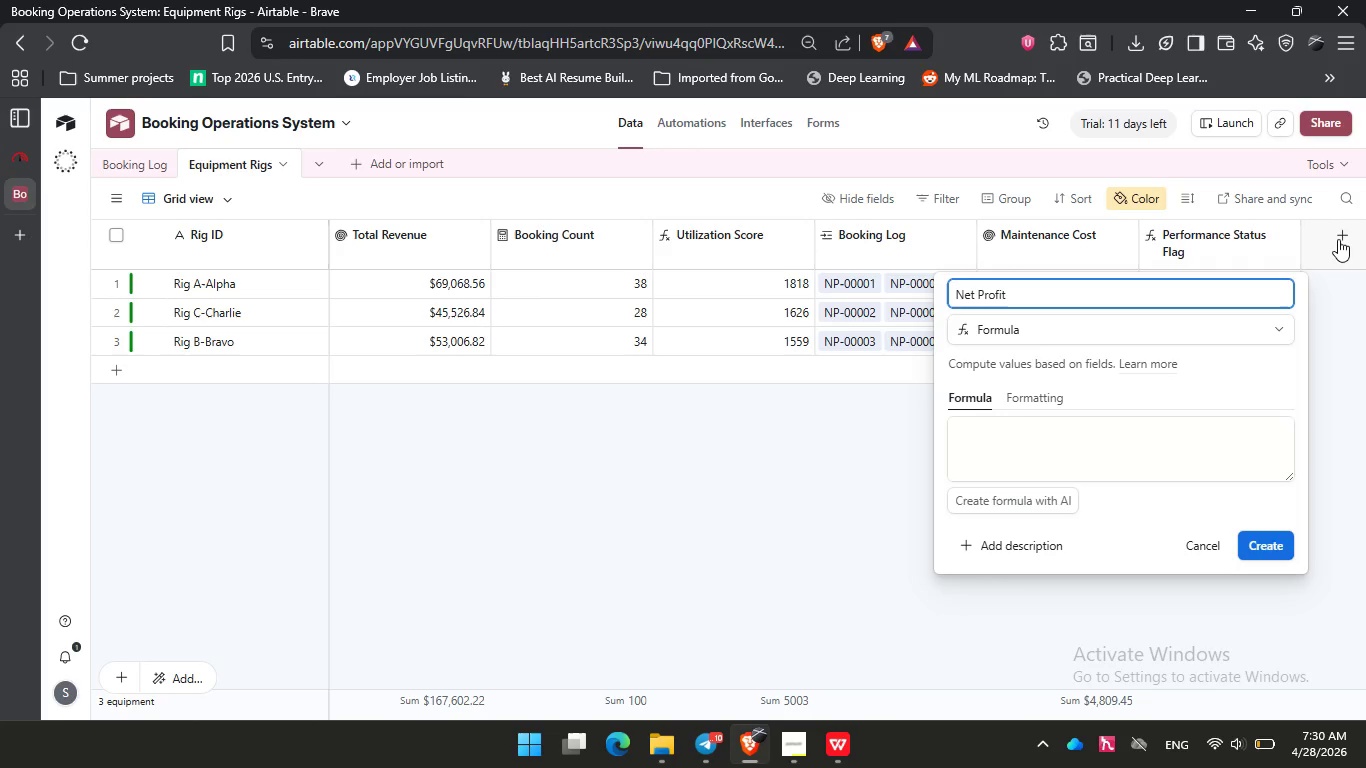 
type(tot)
 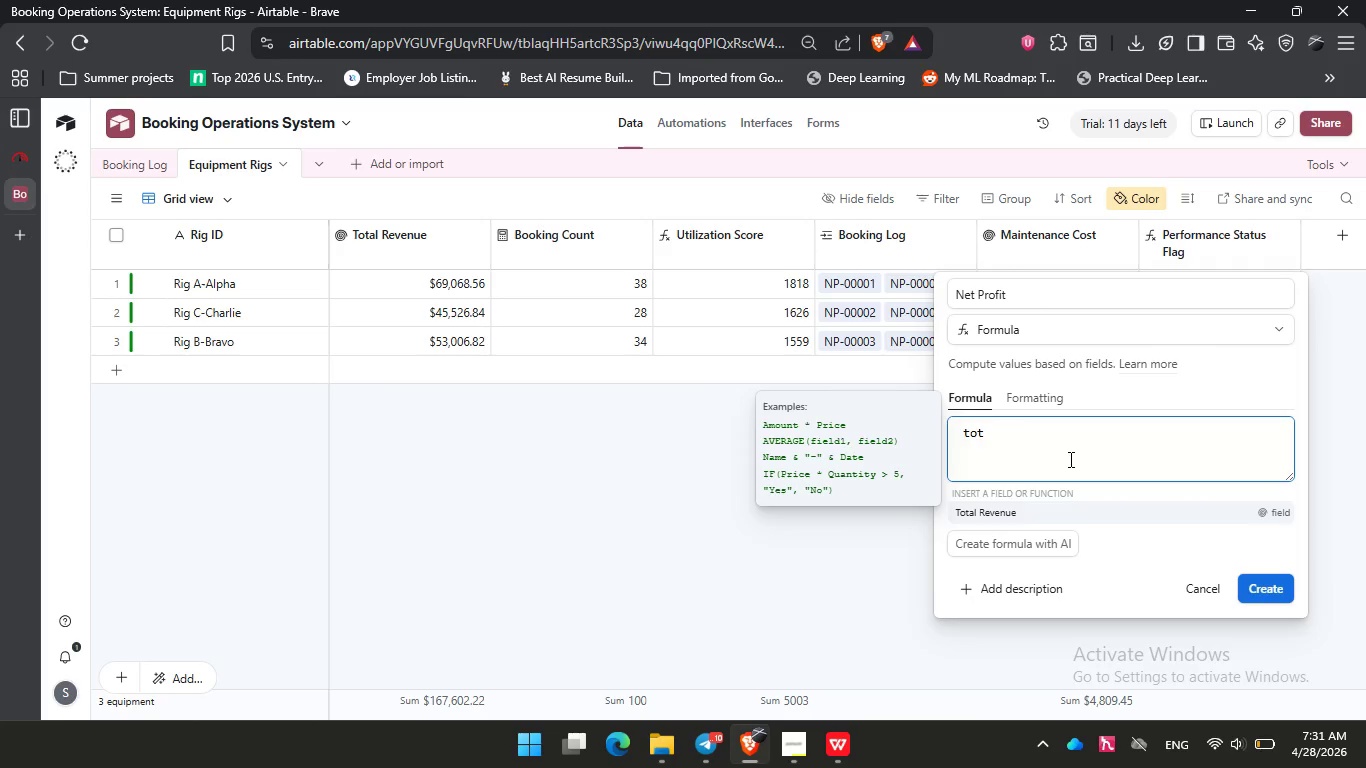 
key(Enter)
 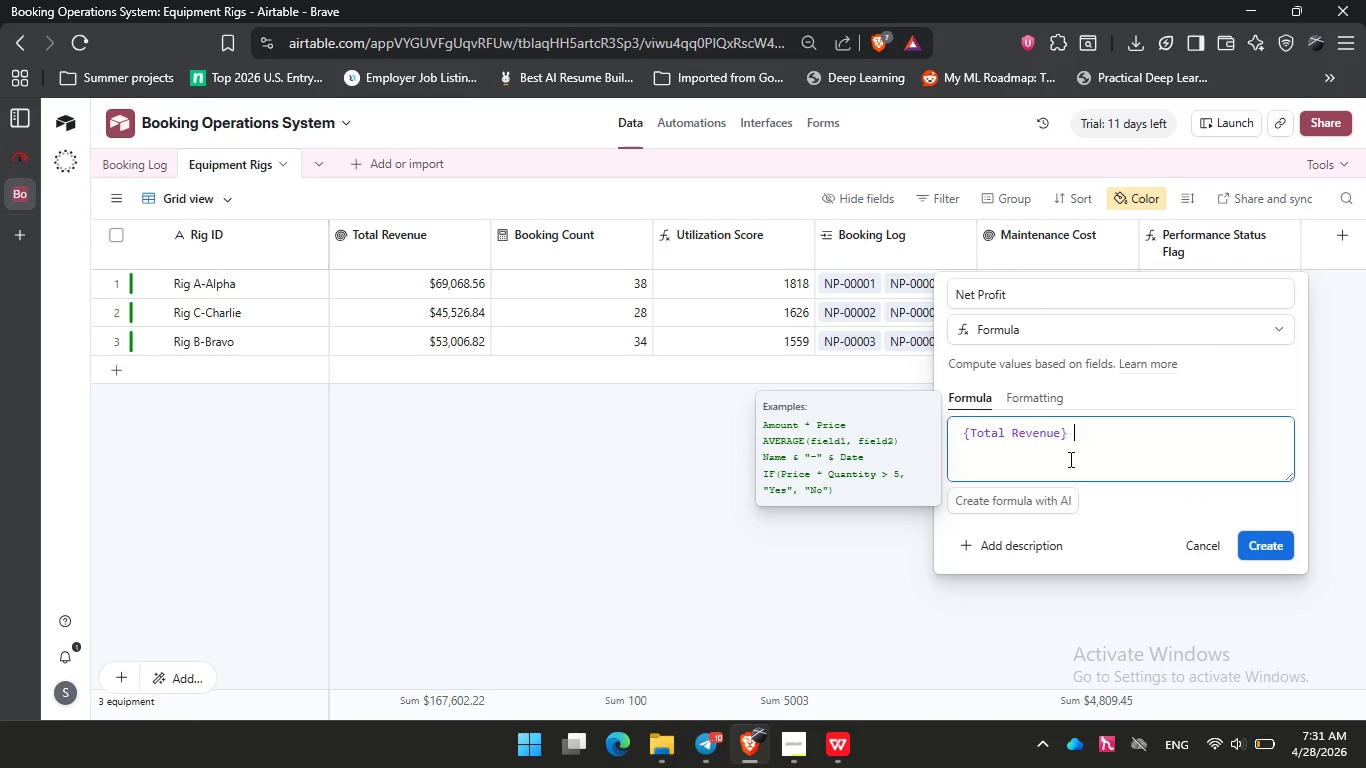 
type( - mai)
 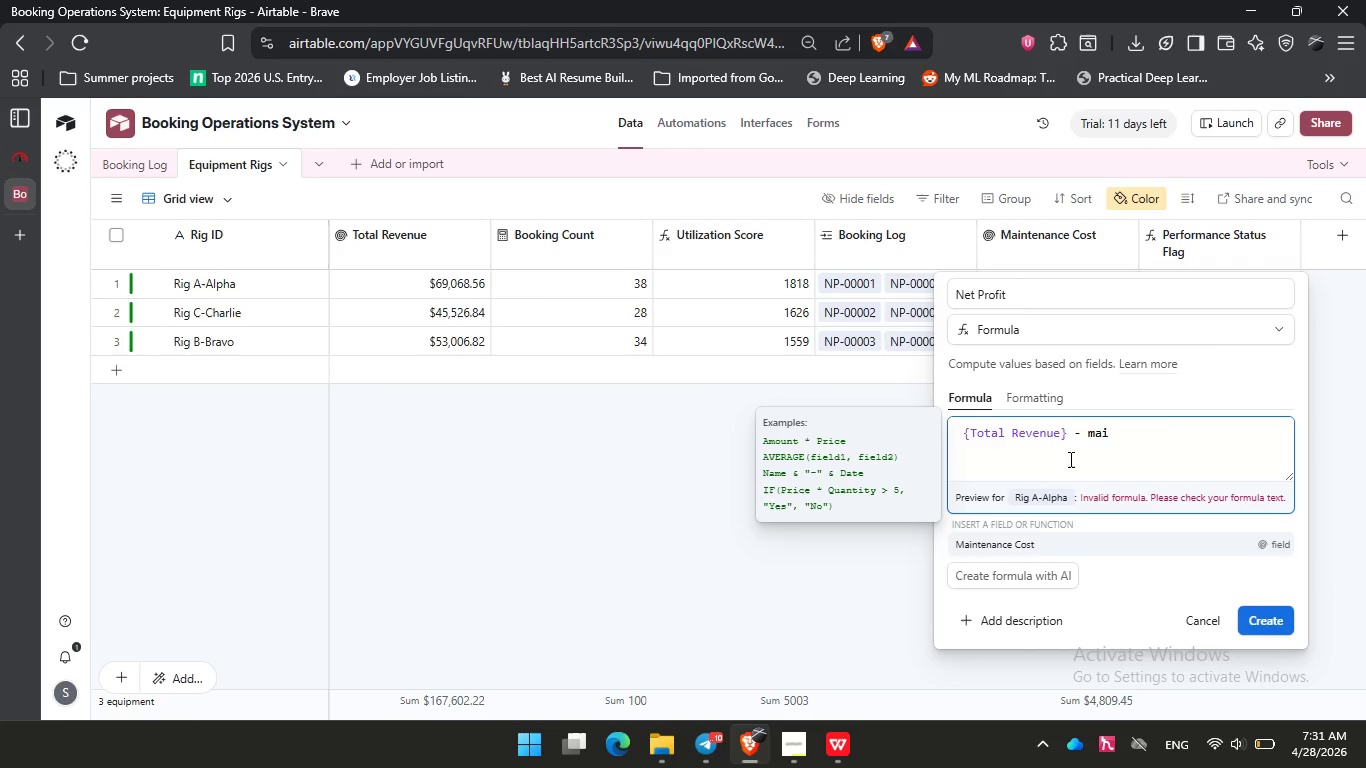 
key(Enter)
 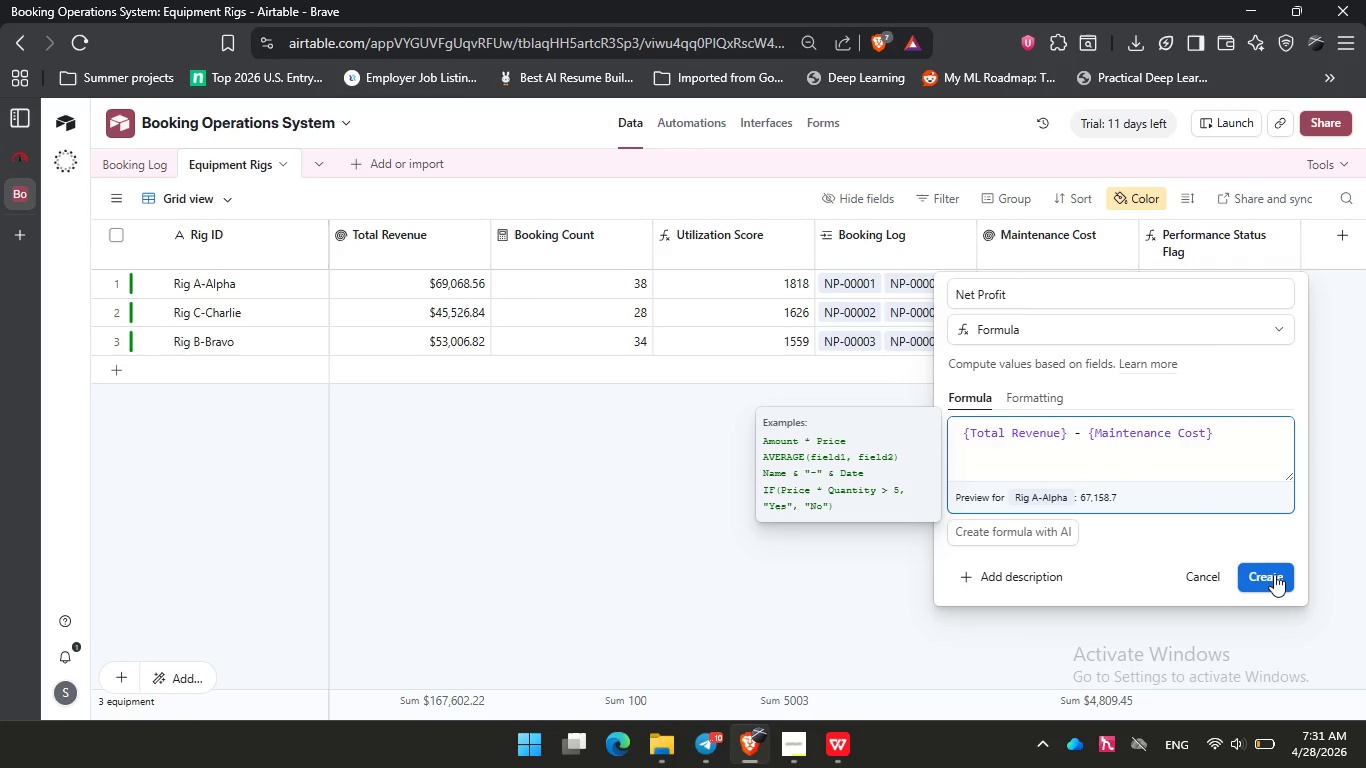 
left_click([1274, 574])
 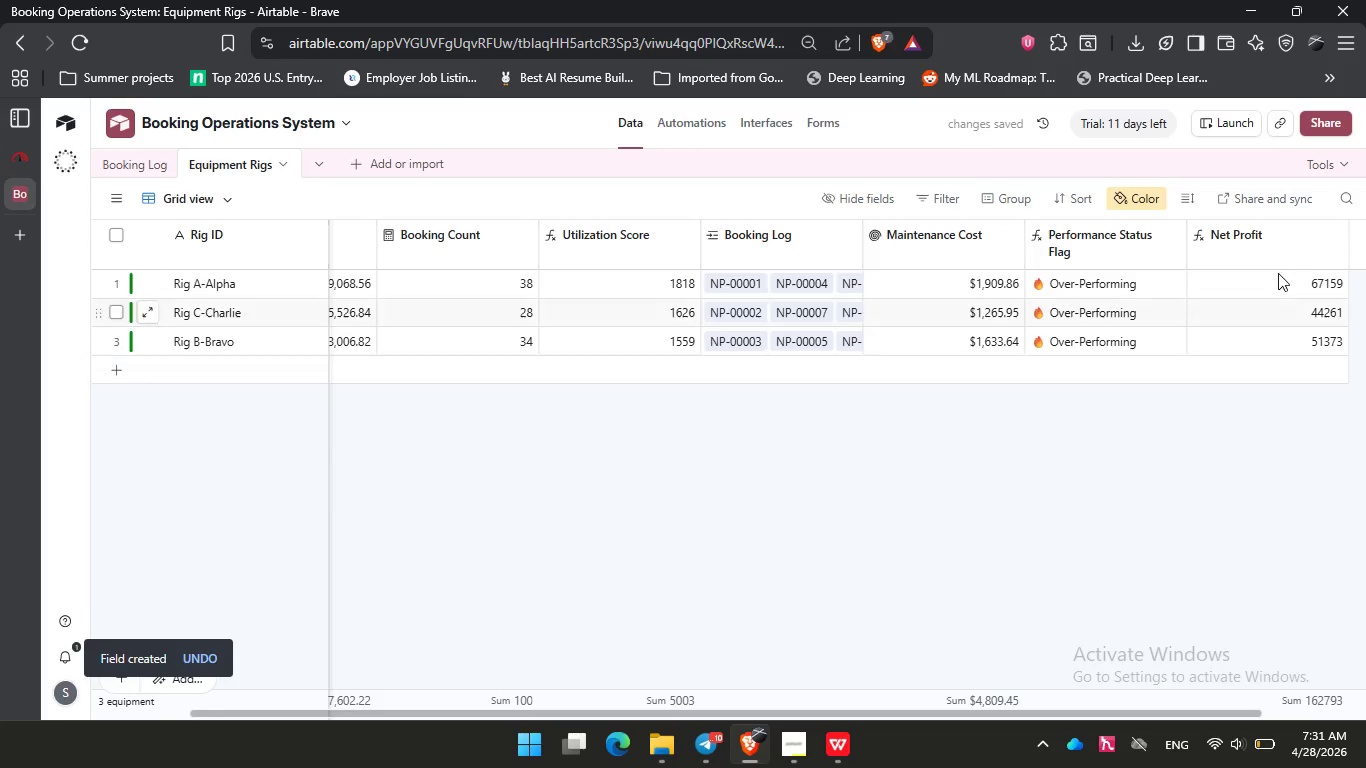 
double_click([1277, 238])
 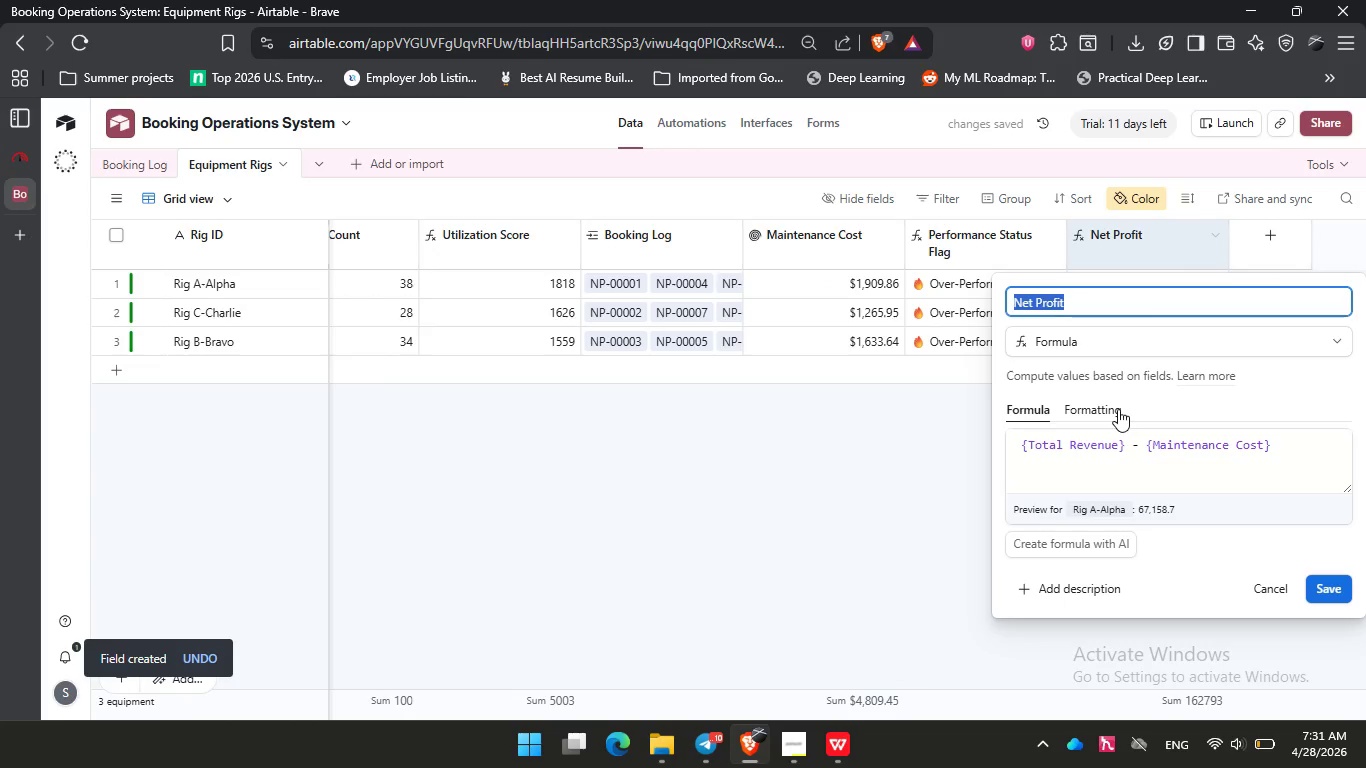 
left_click([1118, 409])
 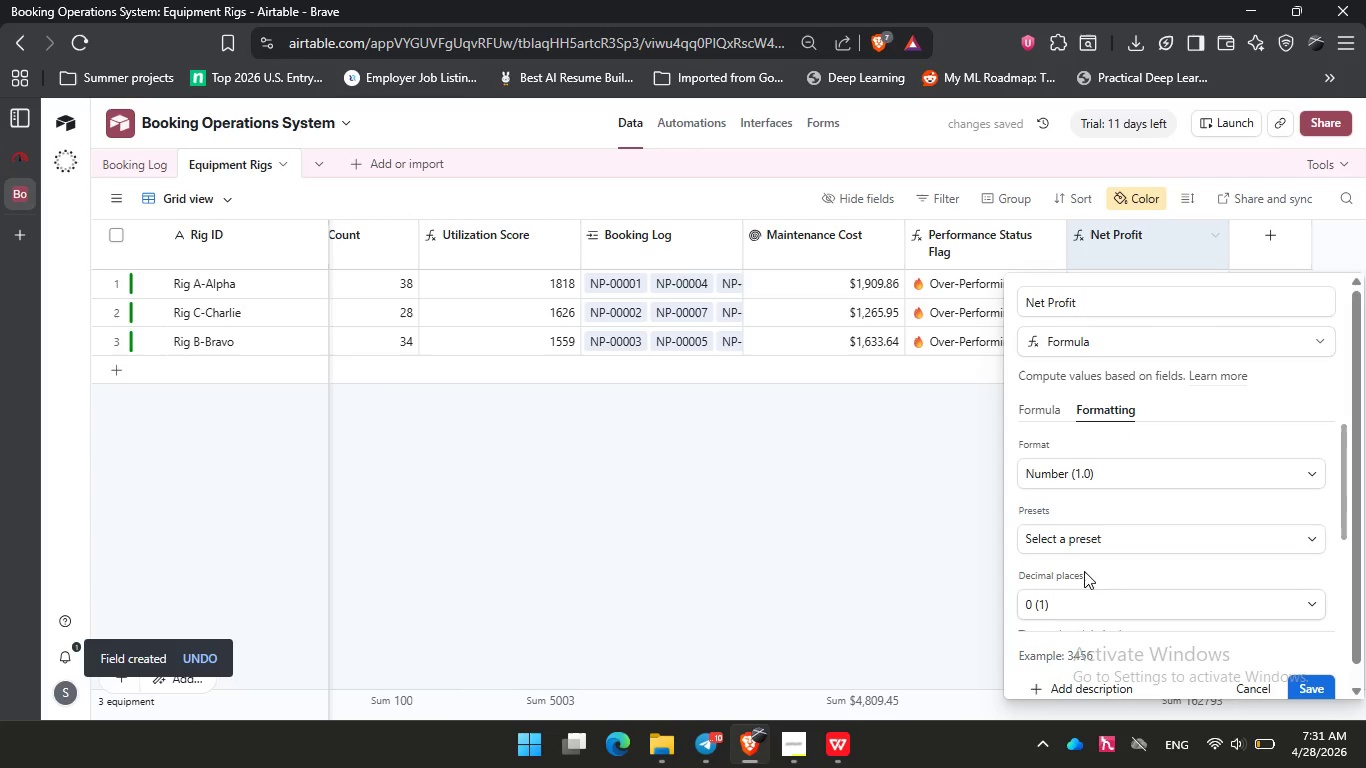 
left_click([1097, 475])
 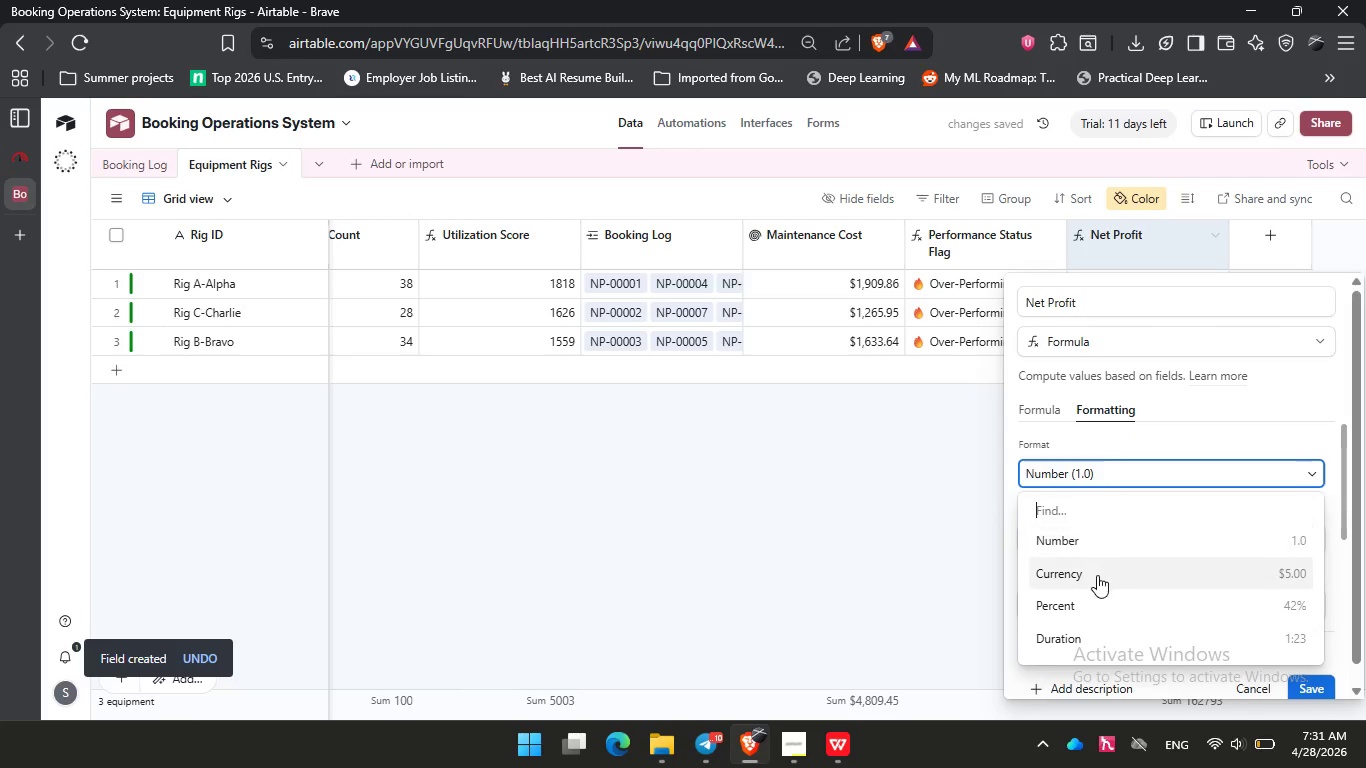 
left_click([1097, 575])
 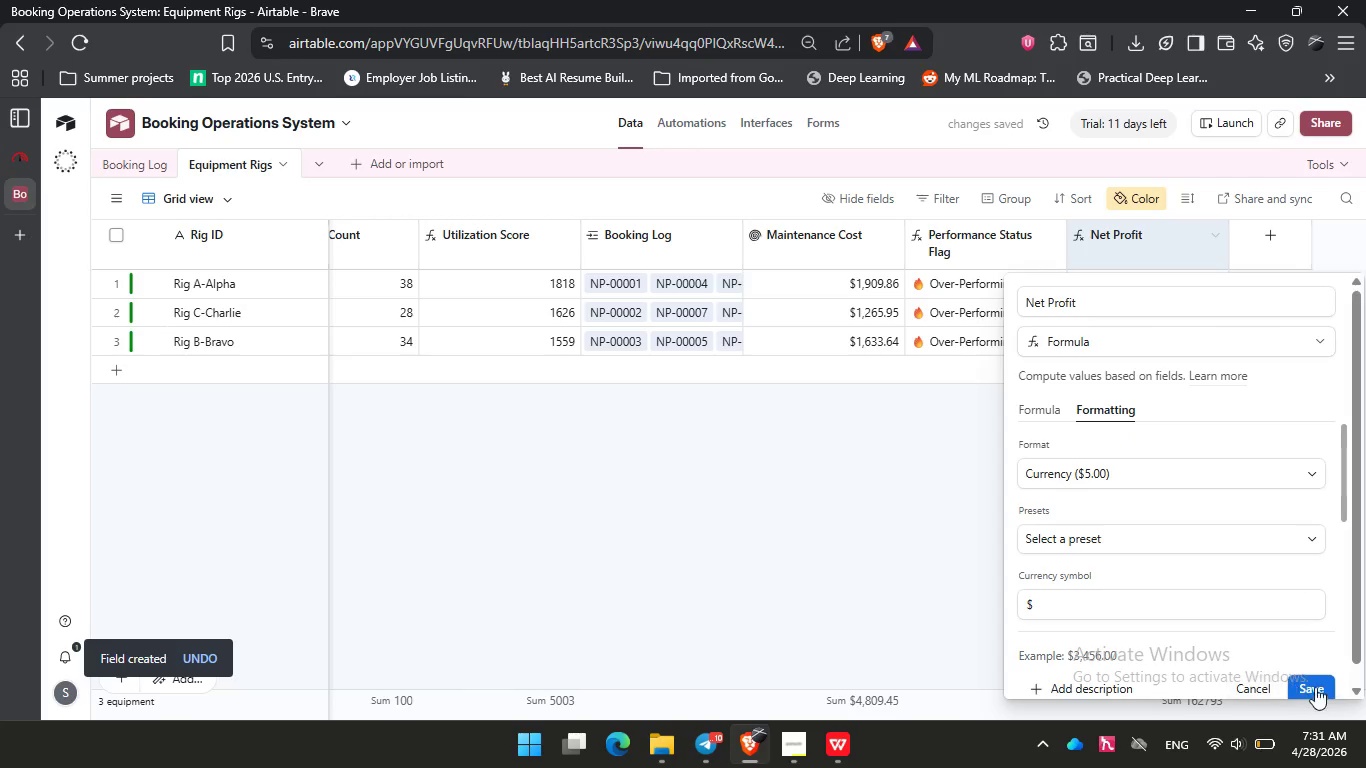 
left_click([1331, 690])
 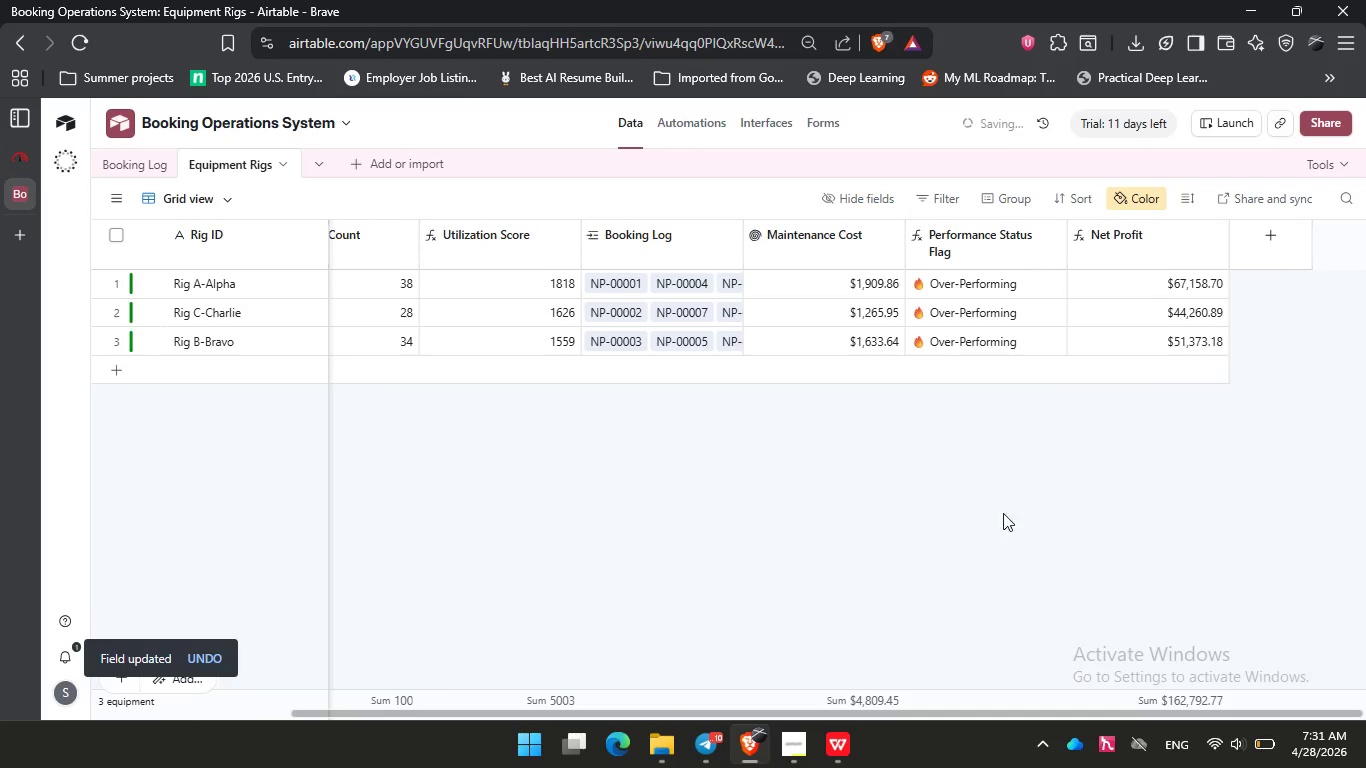 
left_click_drag(start_coordinate=[1136, 227], to_coordinate=[904, 251])
 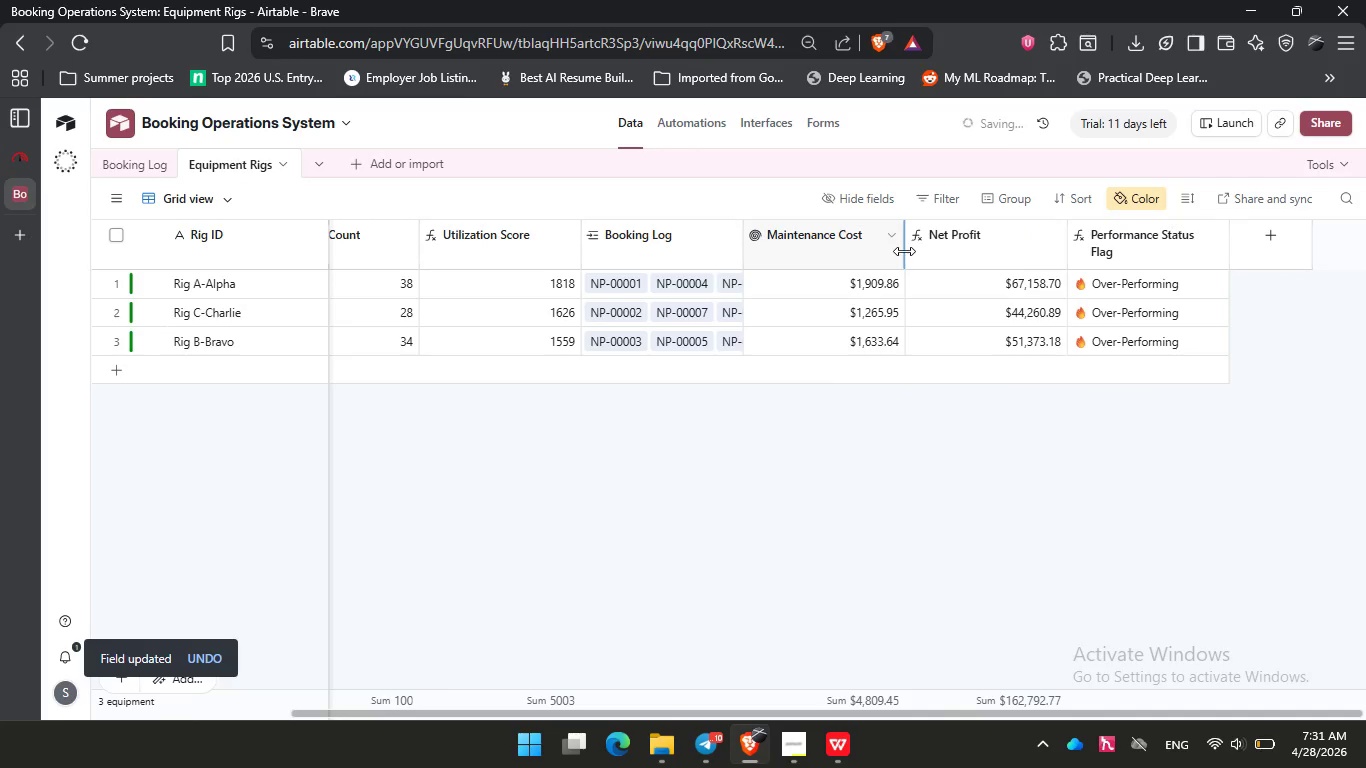 
mouse_move([1040, 226])
 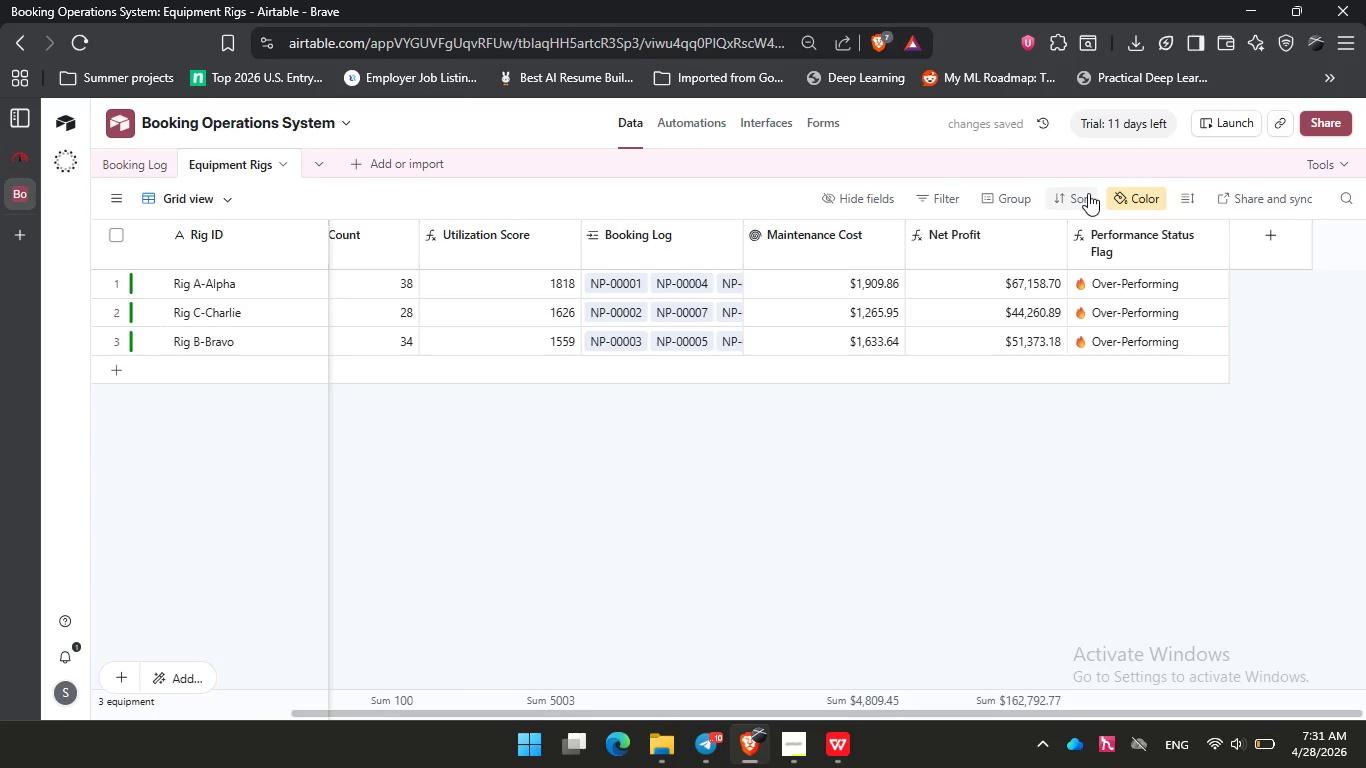 
left_click([1088, 193])
 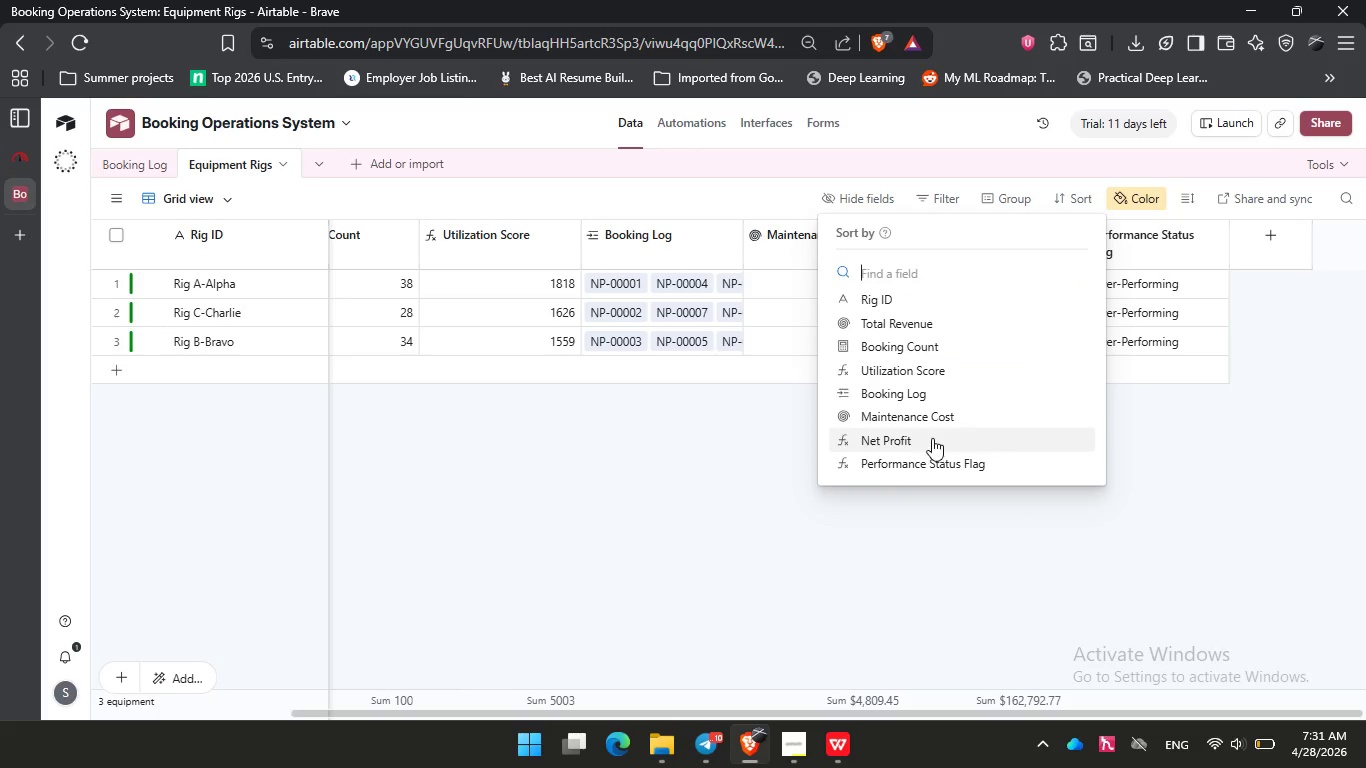 
left_click([931, 447])
 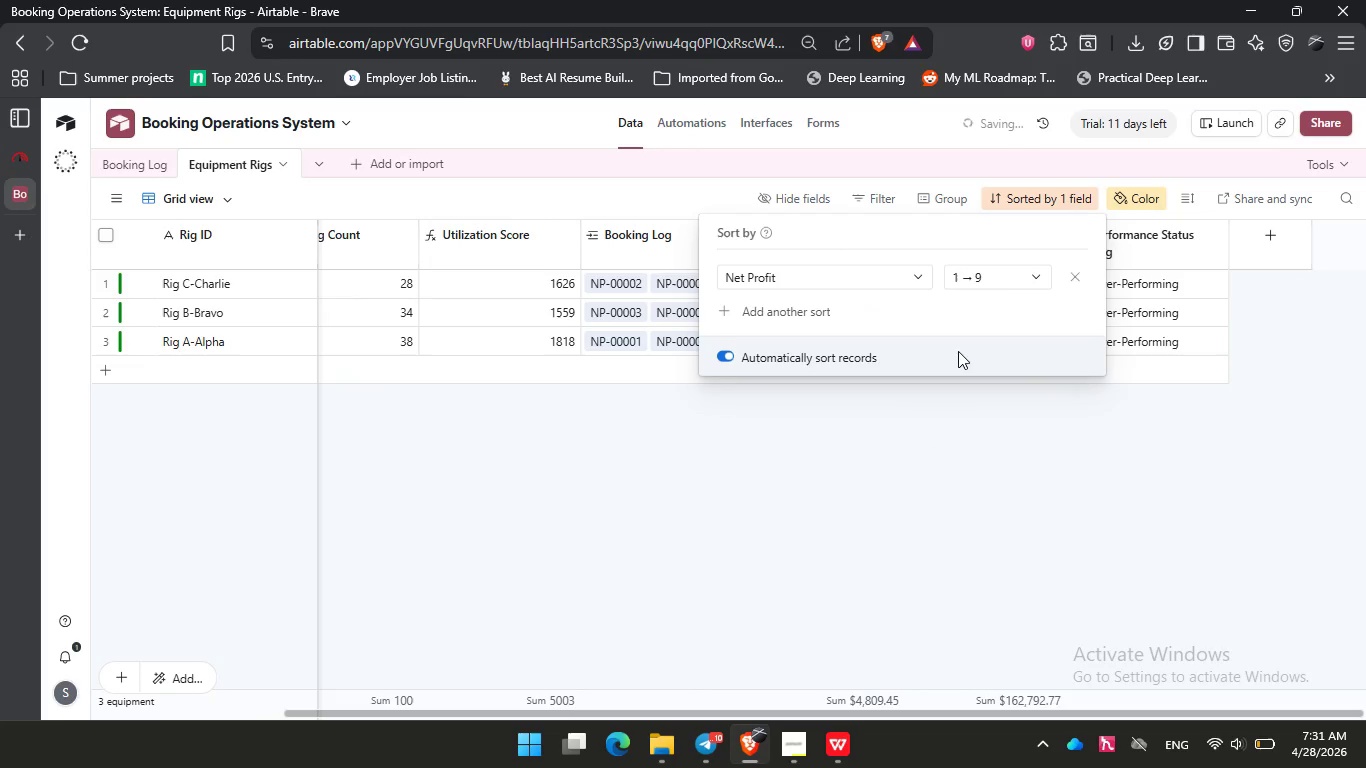 
left_click([1002, 280])
 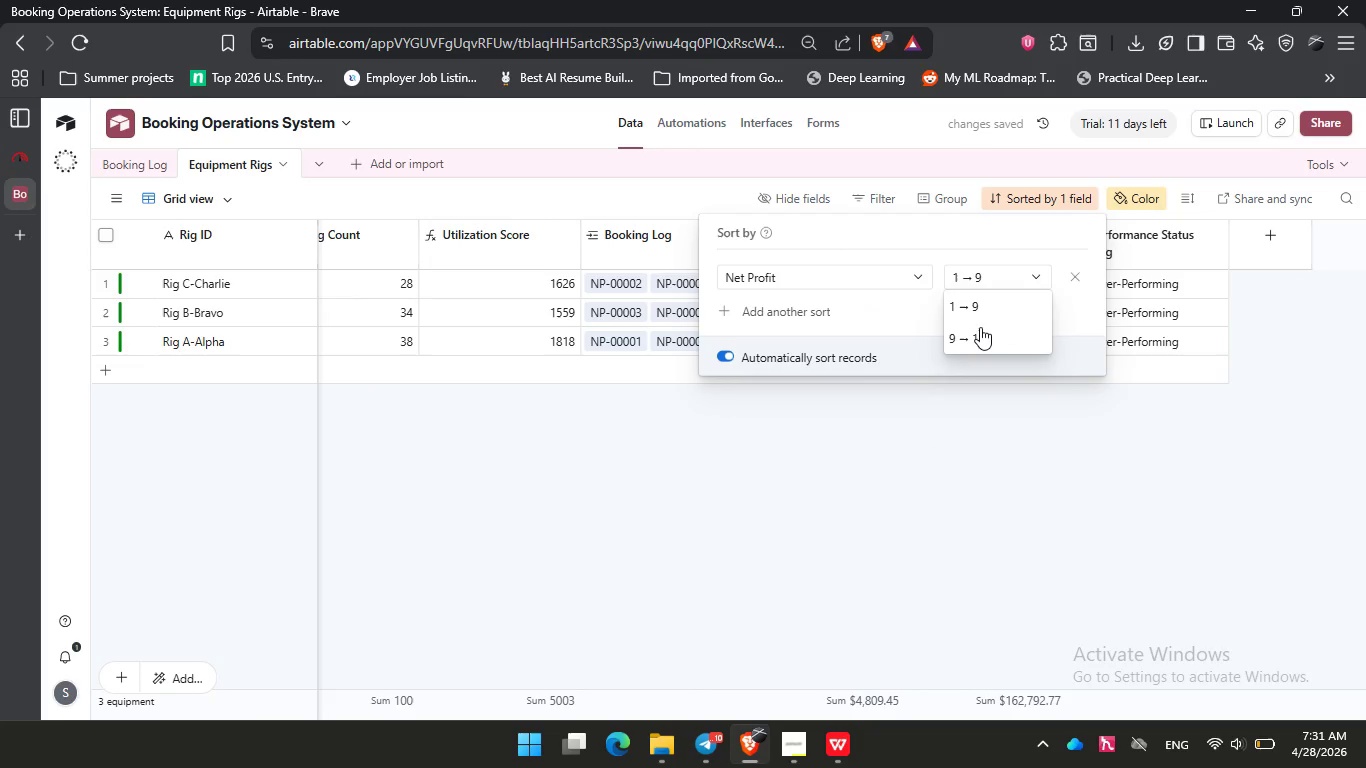 
left_click([980, 330])
 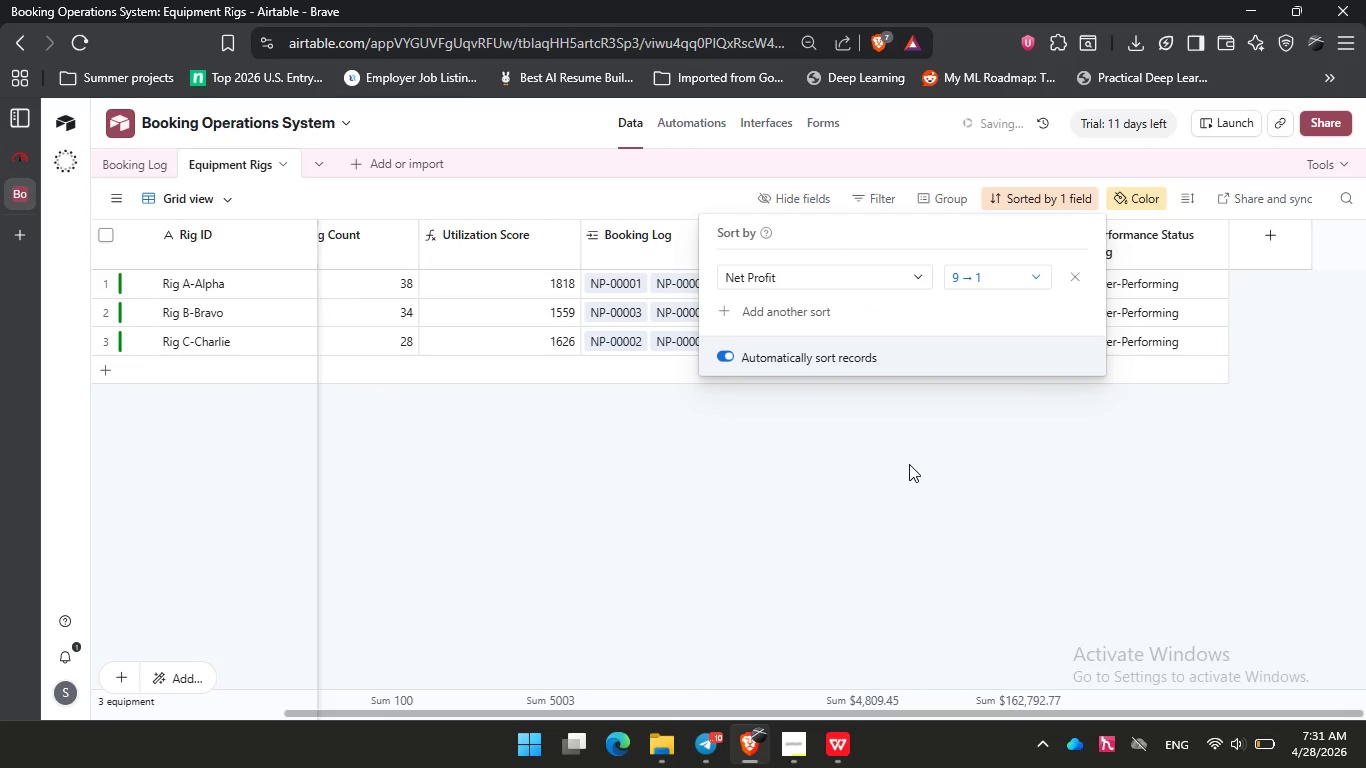 
left_click([909, 464])
 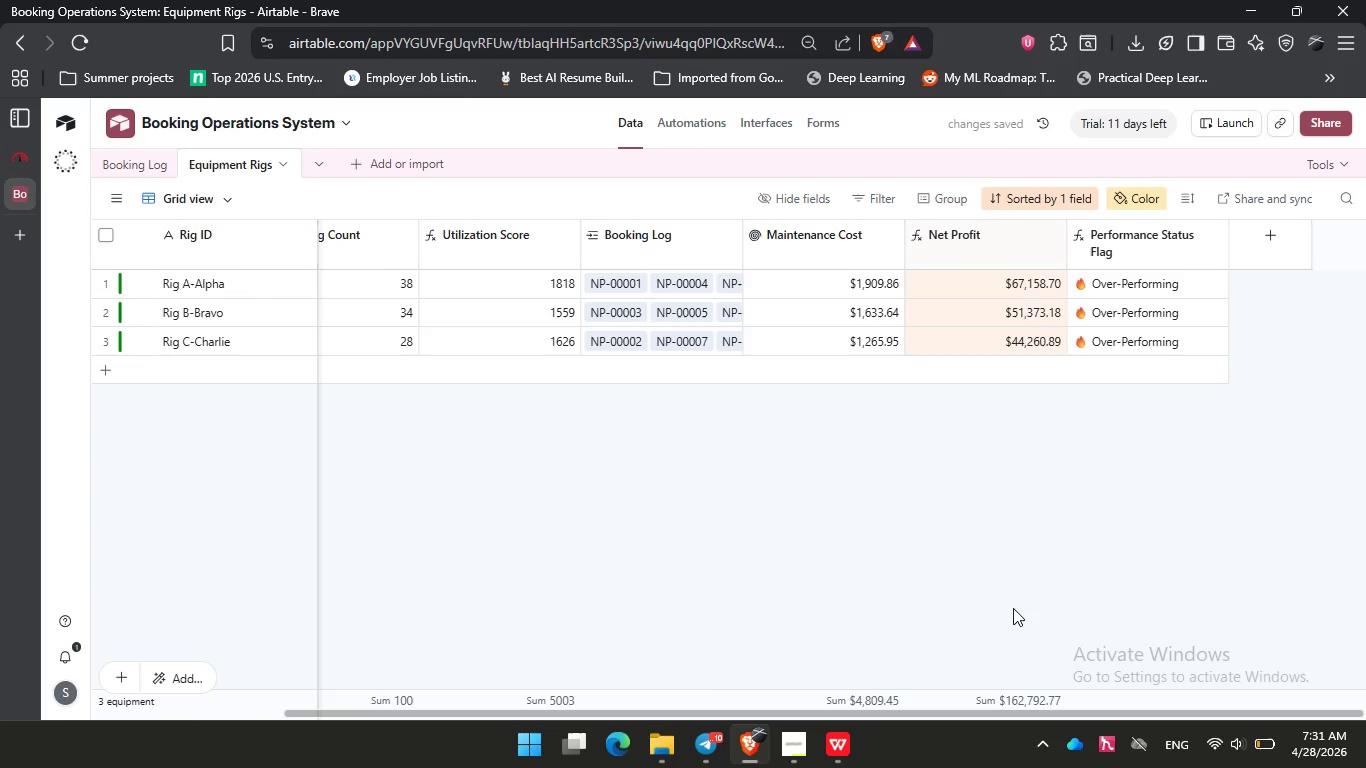 
left_click_drag(start_coordinate=[999, 711], to_coordinate=[708, 708])
 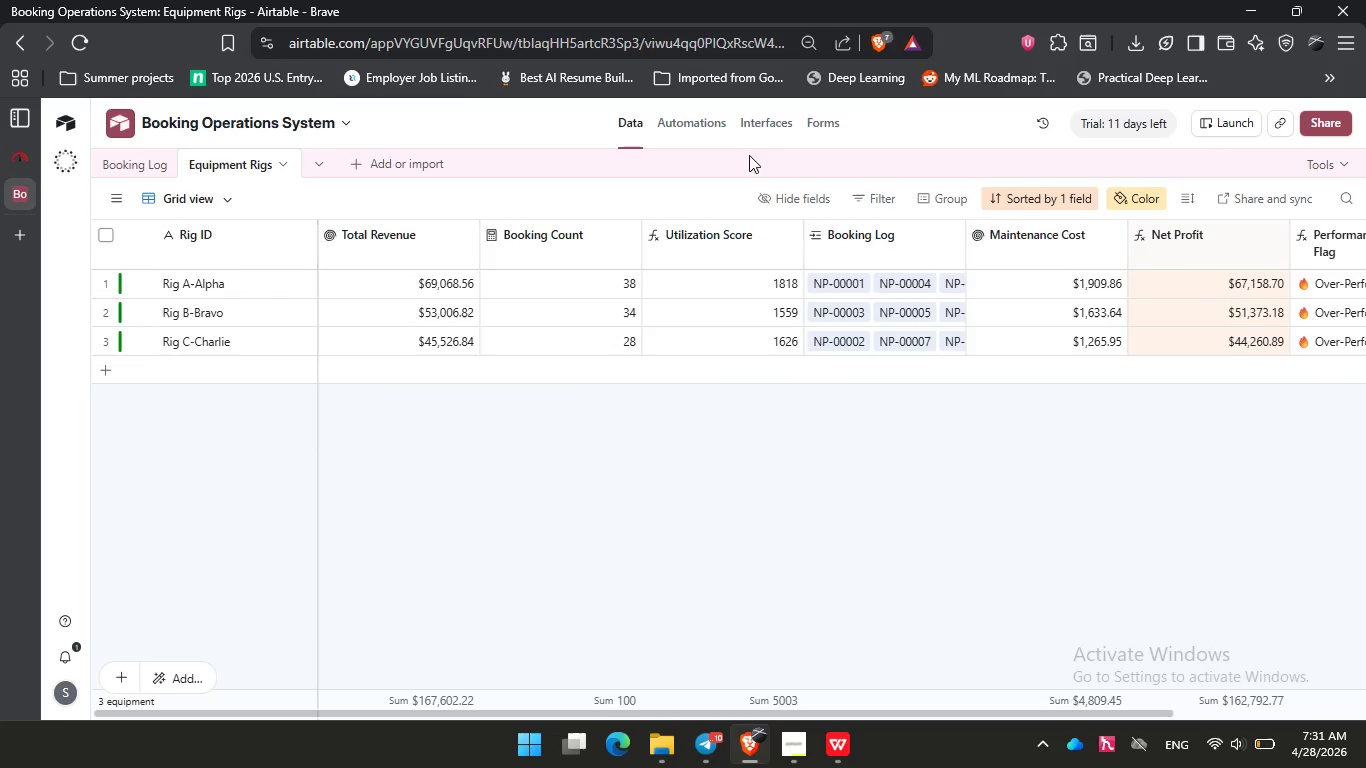 
left_click([773, 118])
 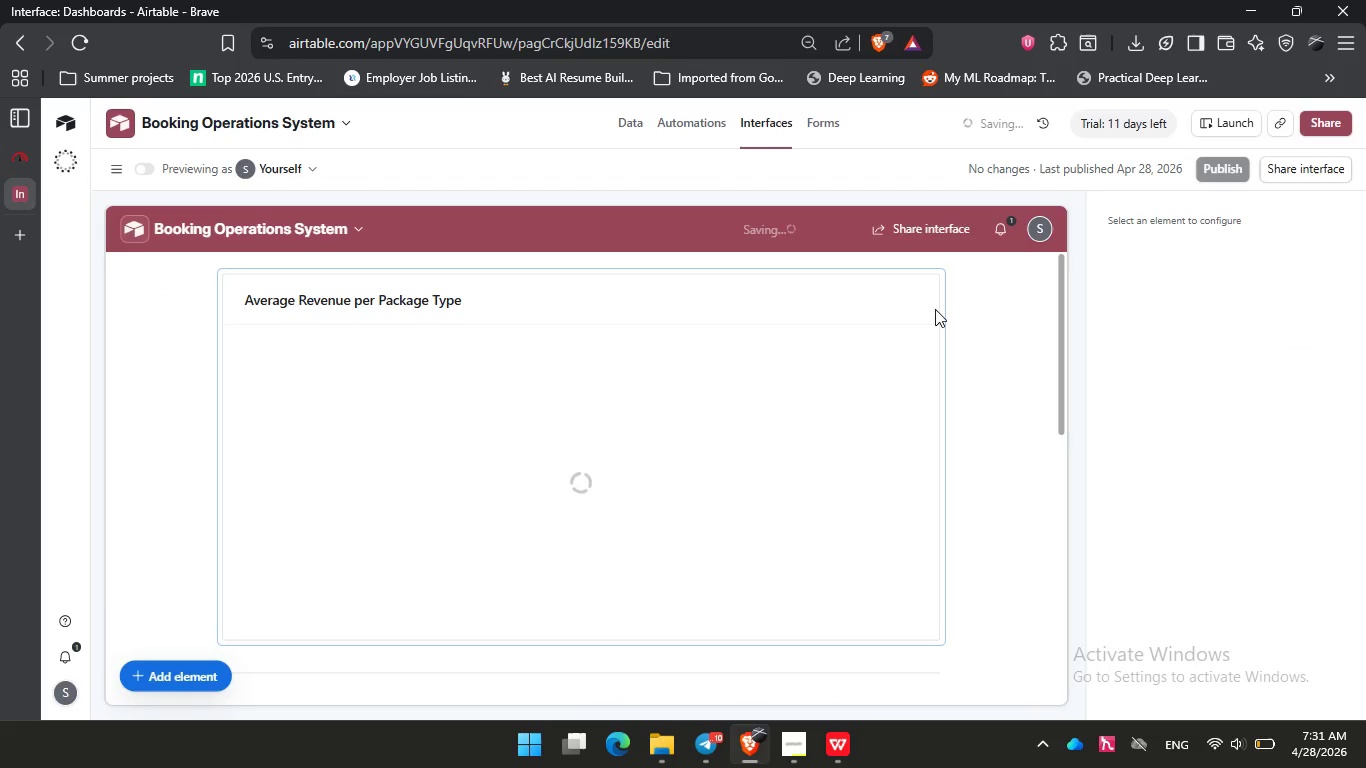 
scroll: coordinate [976, 299], scroll_direction: down, amount: 11.0
 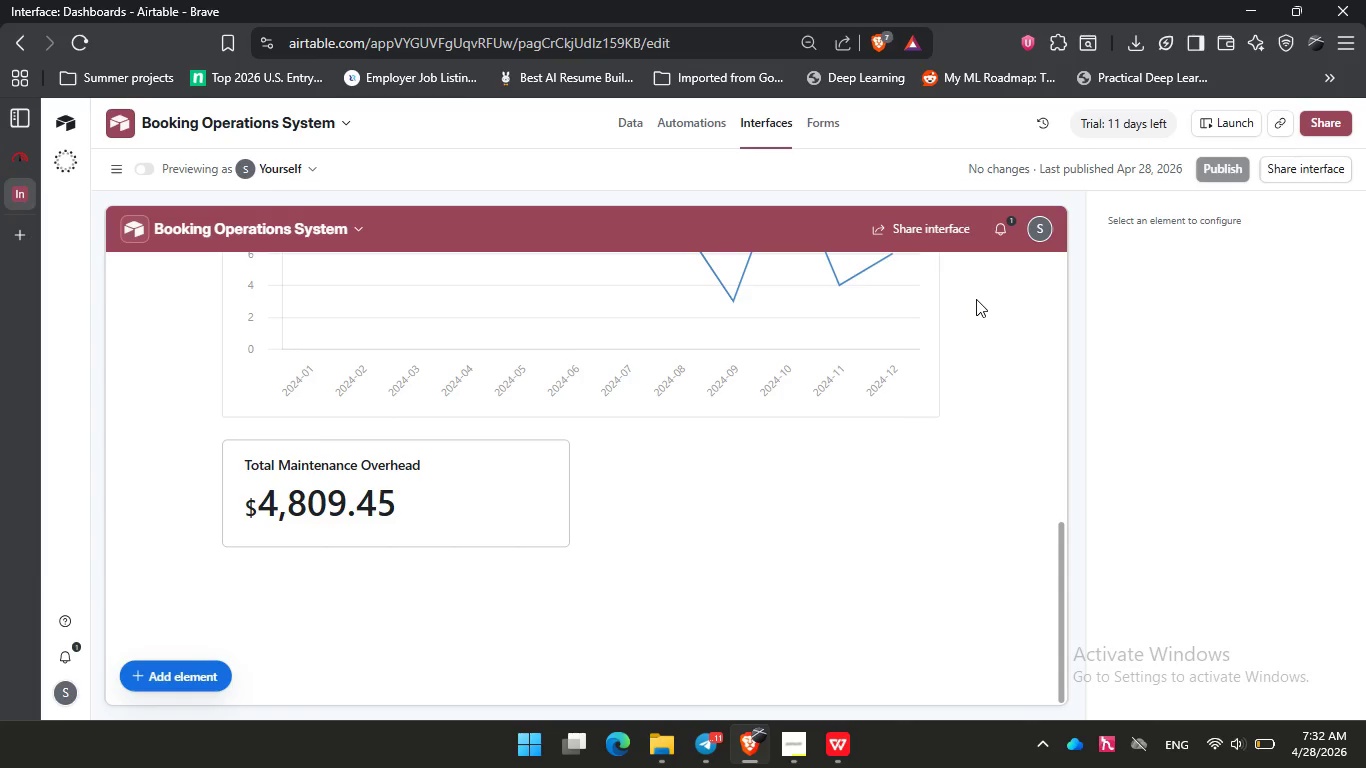 
wait(24.28)
 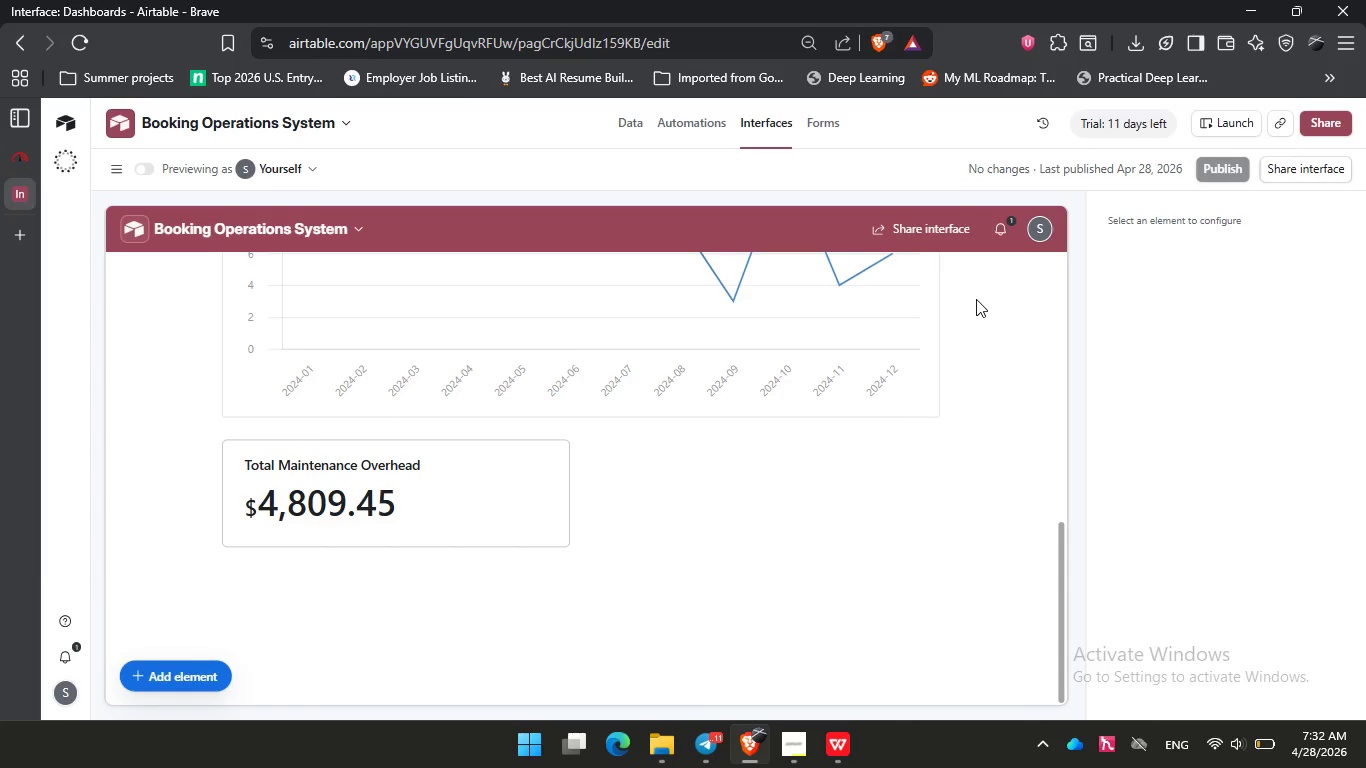 
left_click([173, 661])
 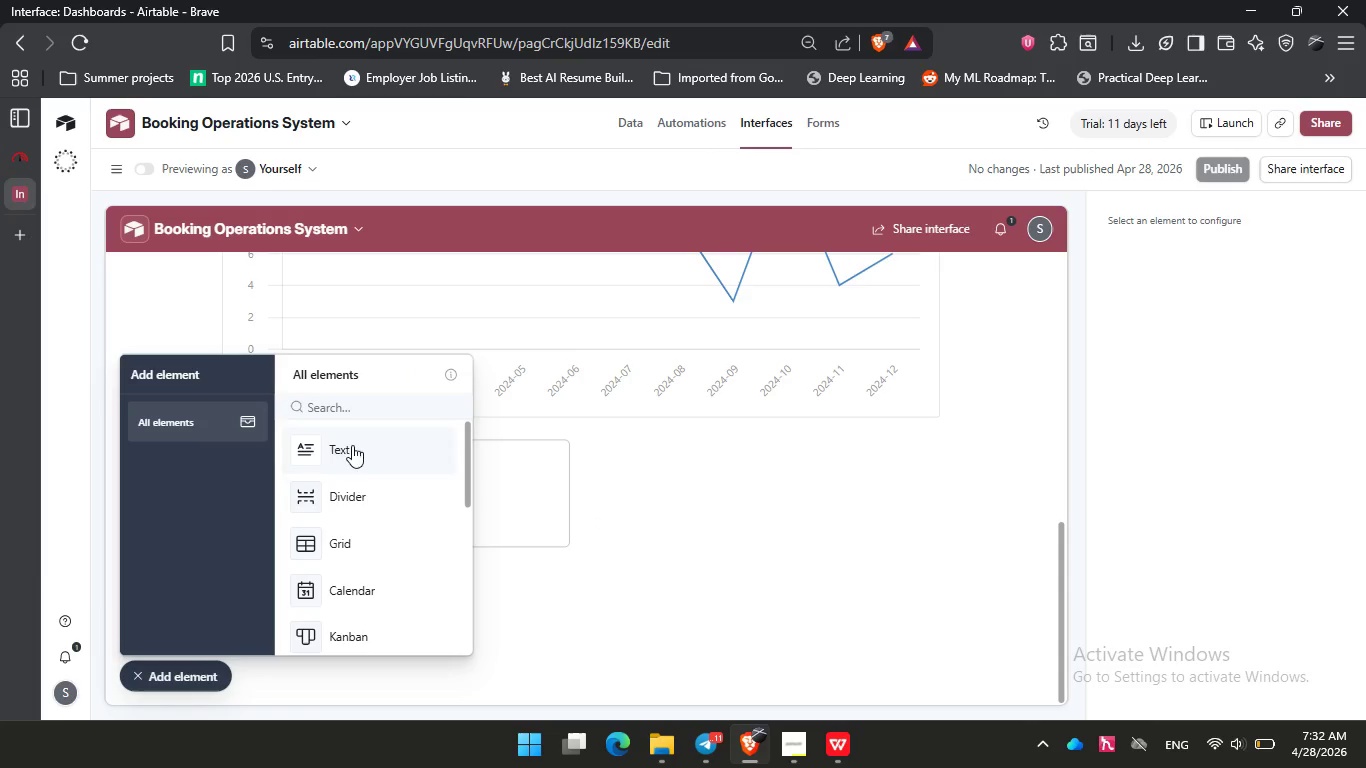 
left_click([354, 488])
 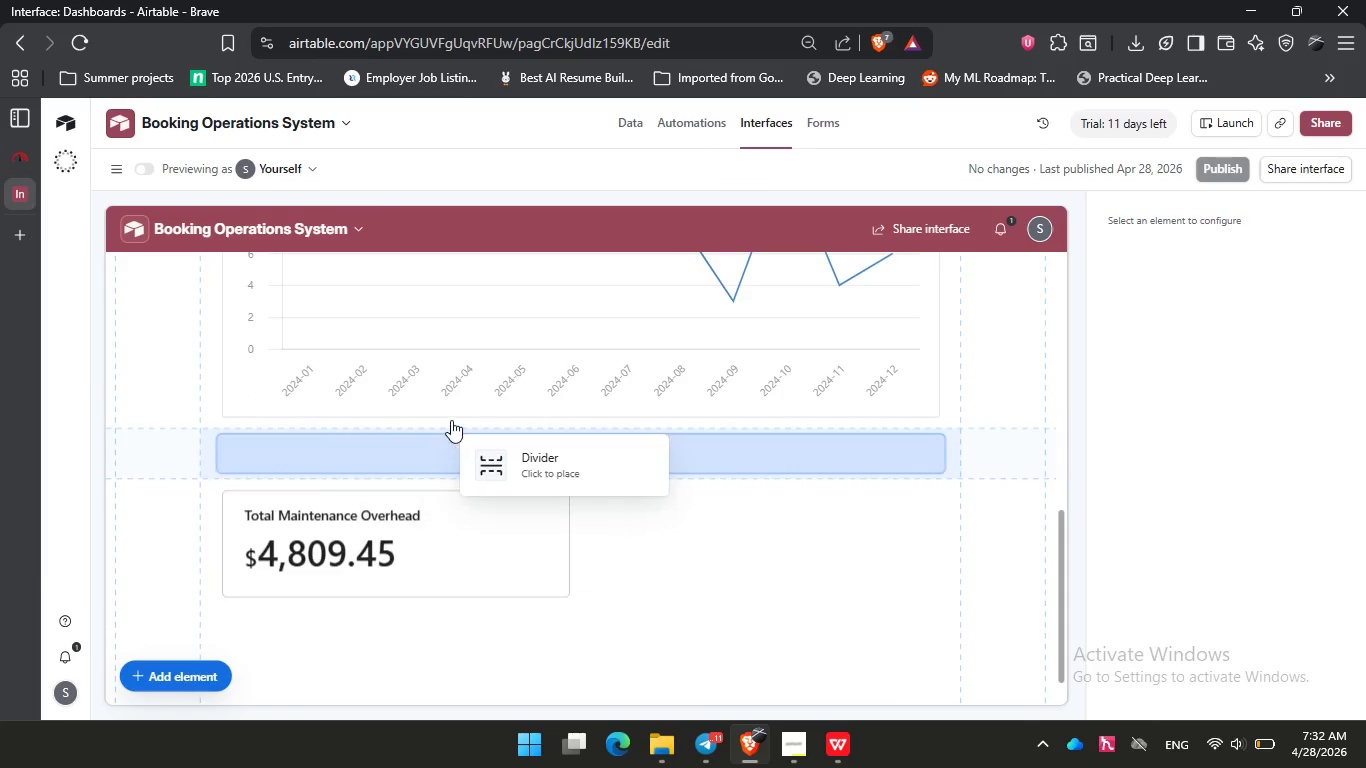 
left_click([451, 420])
 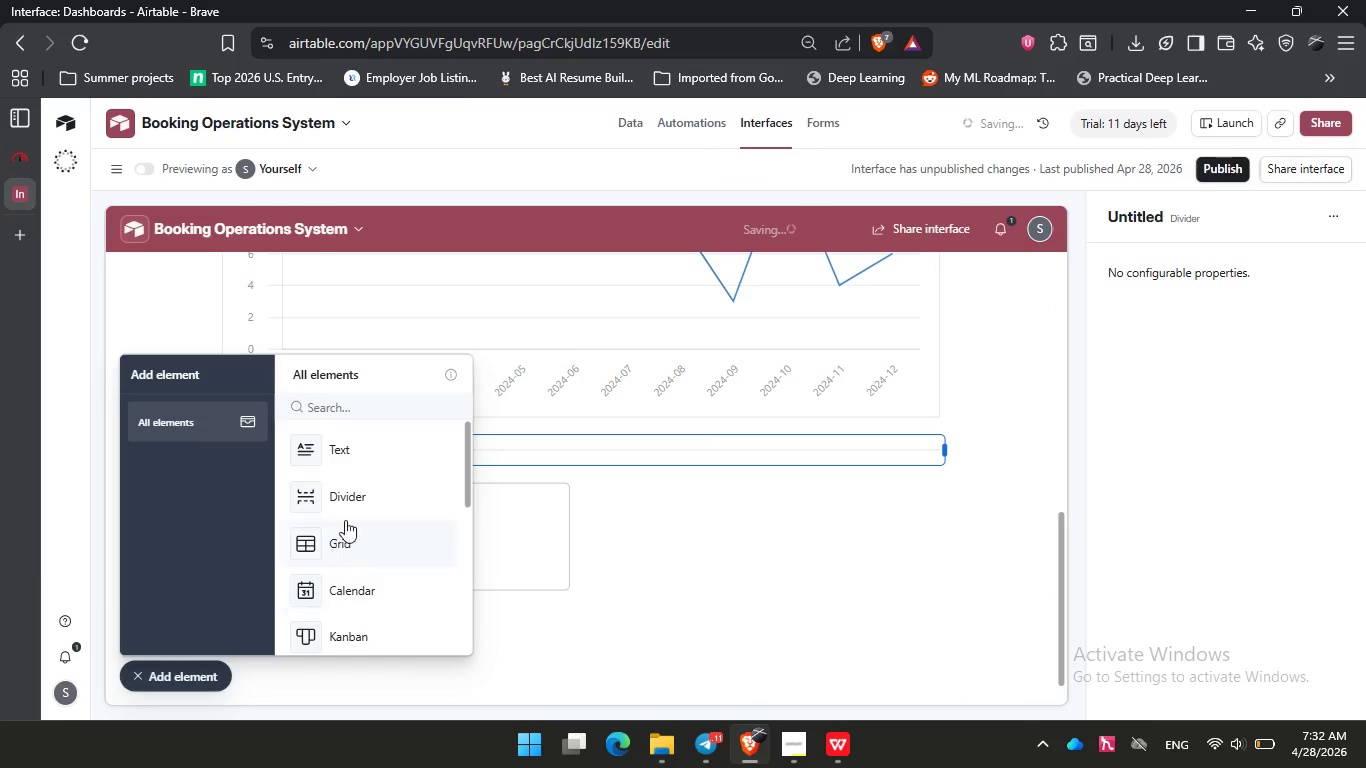 
left_click([353, 505])
 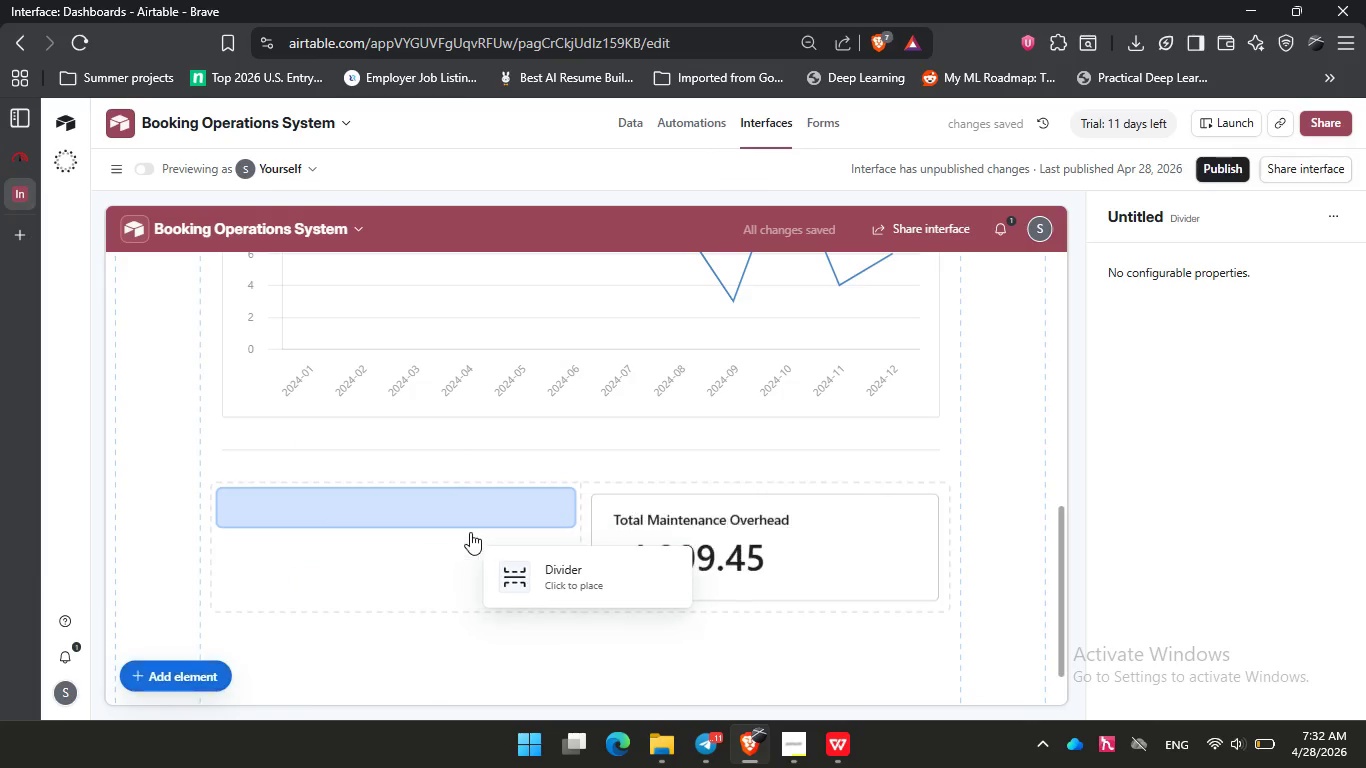 
scroll: coordinate [470, 530], scroll_direction: up, amount: 4.0
 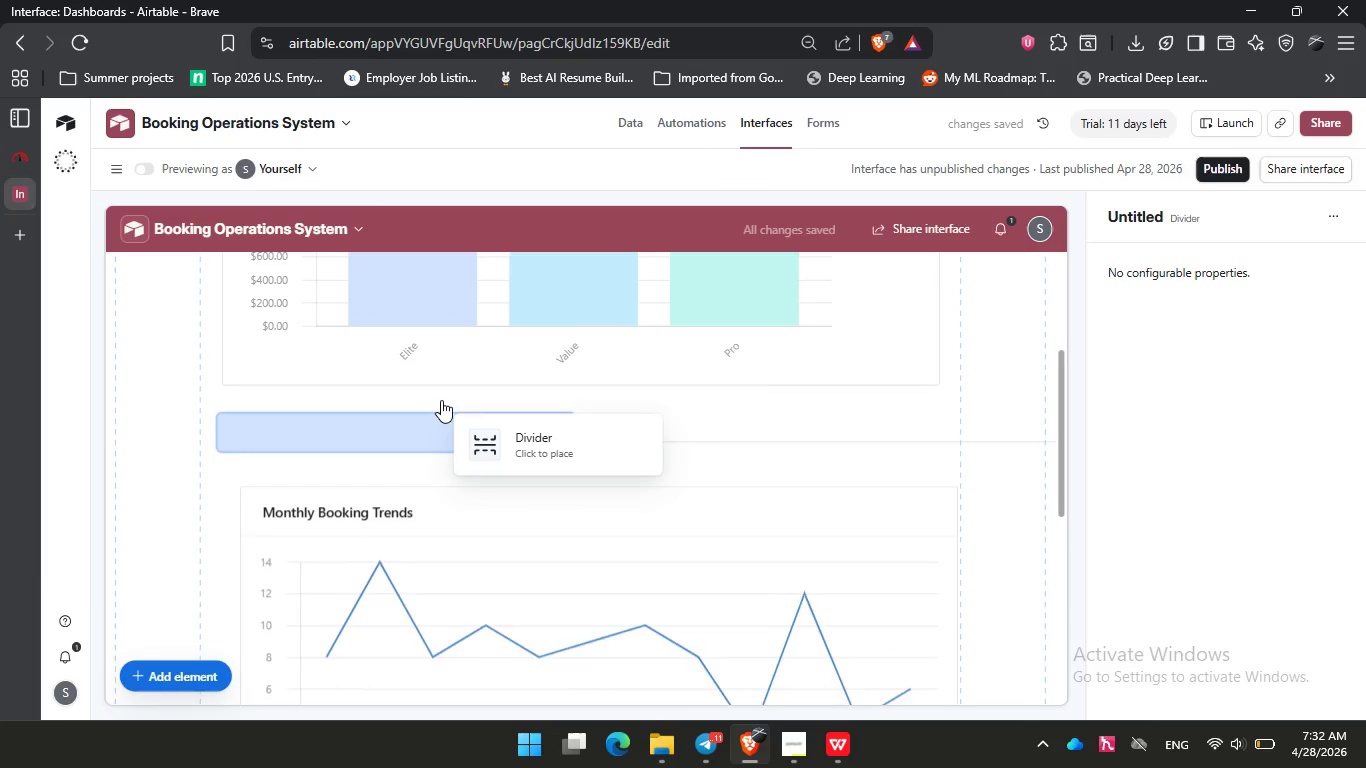 
left_click([441, 400])
 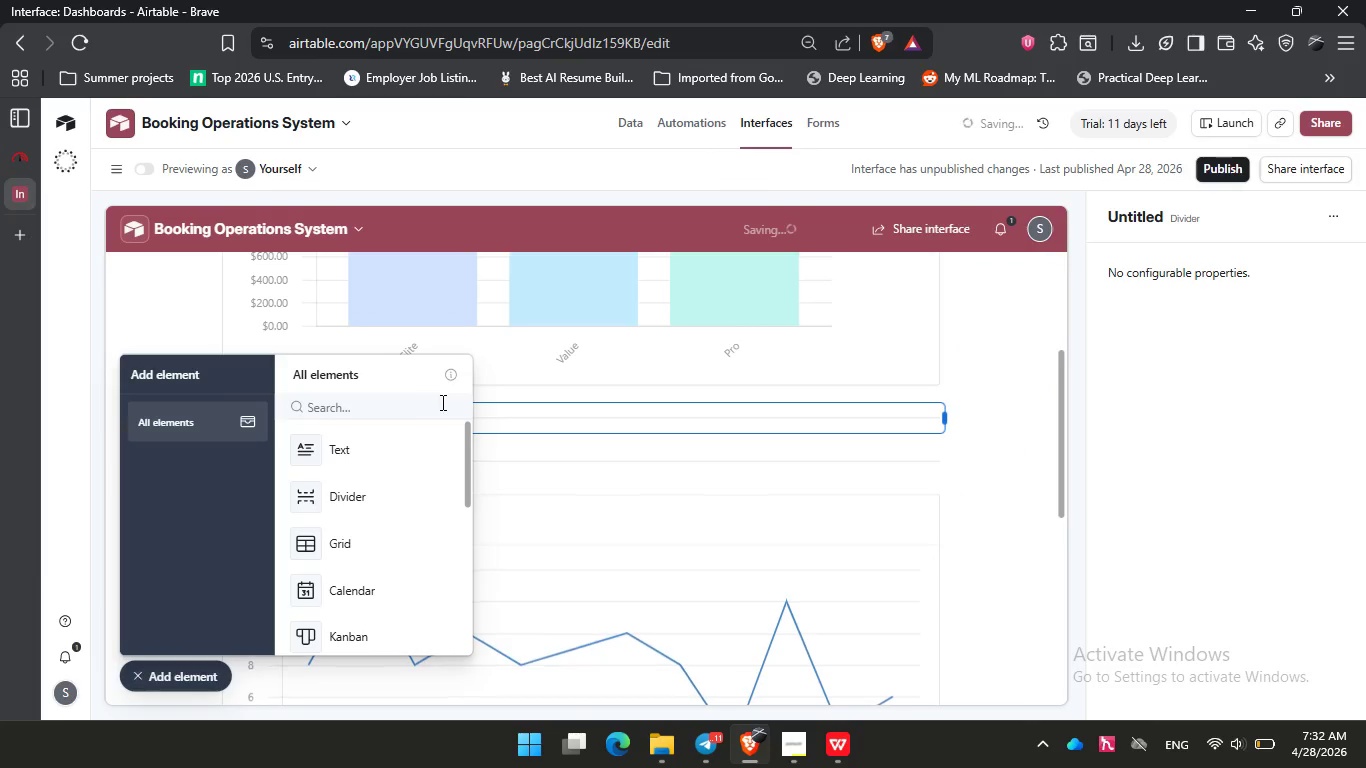 
scroll: coordinate [441, 402], scroll_direction: up, amount: 3.0
 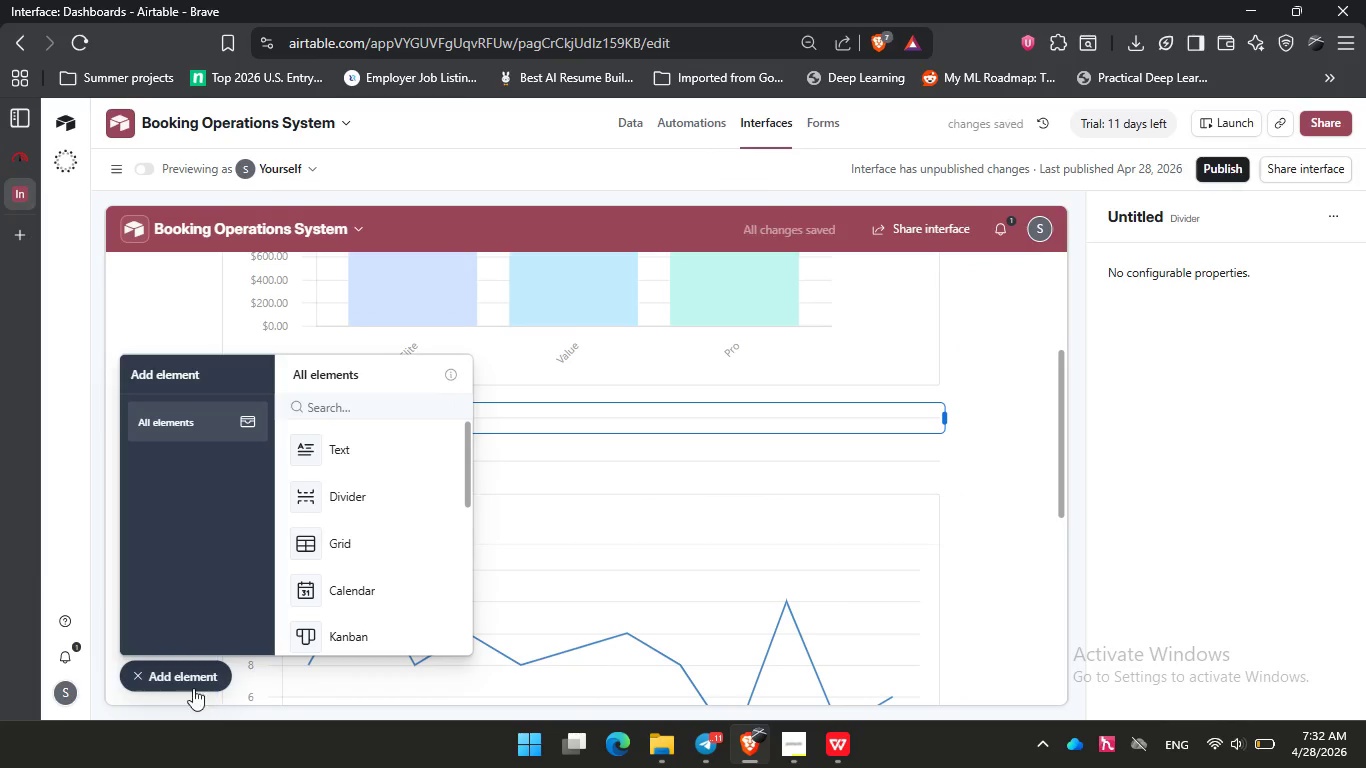 
left_click([190, 681])
 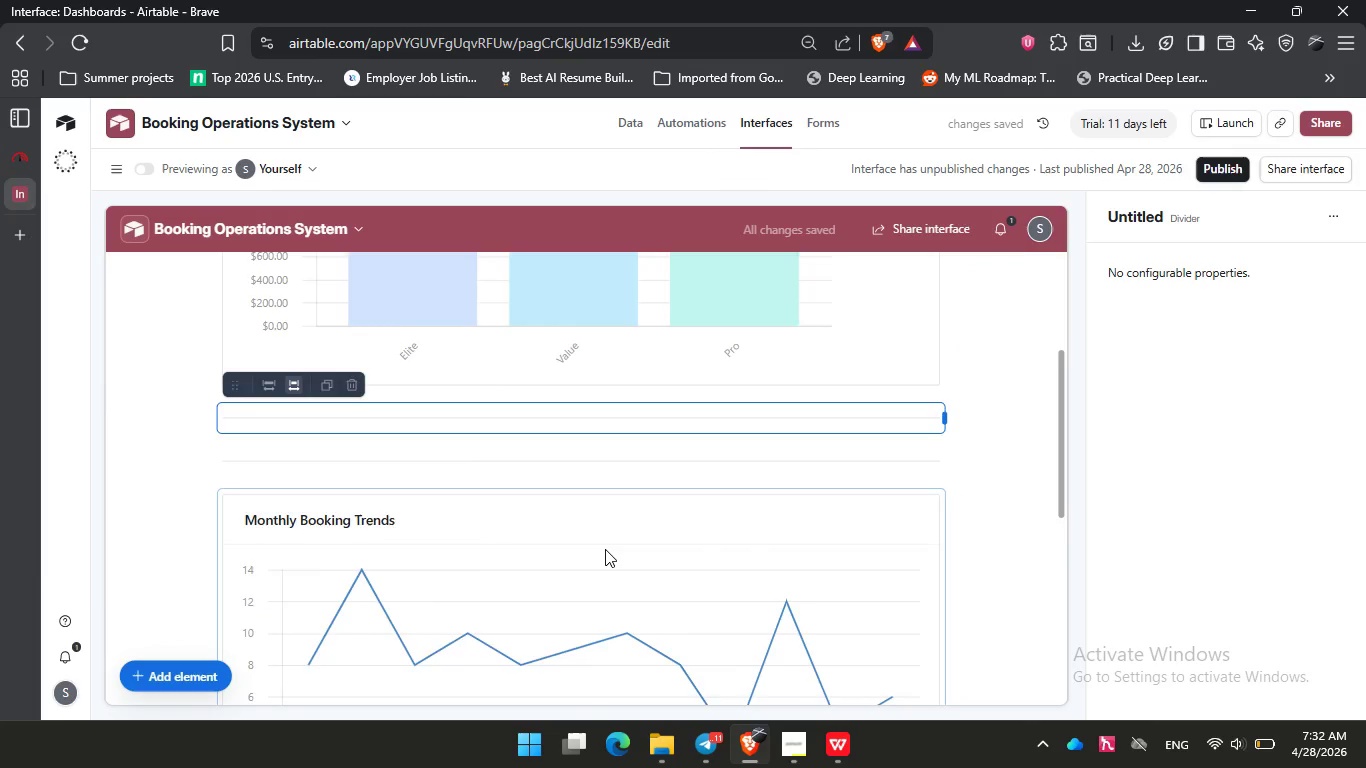 
scroll: coordinate [605, 549], scroll_direction: down, amount: 9.0
 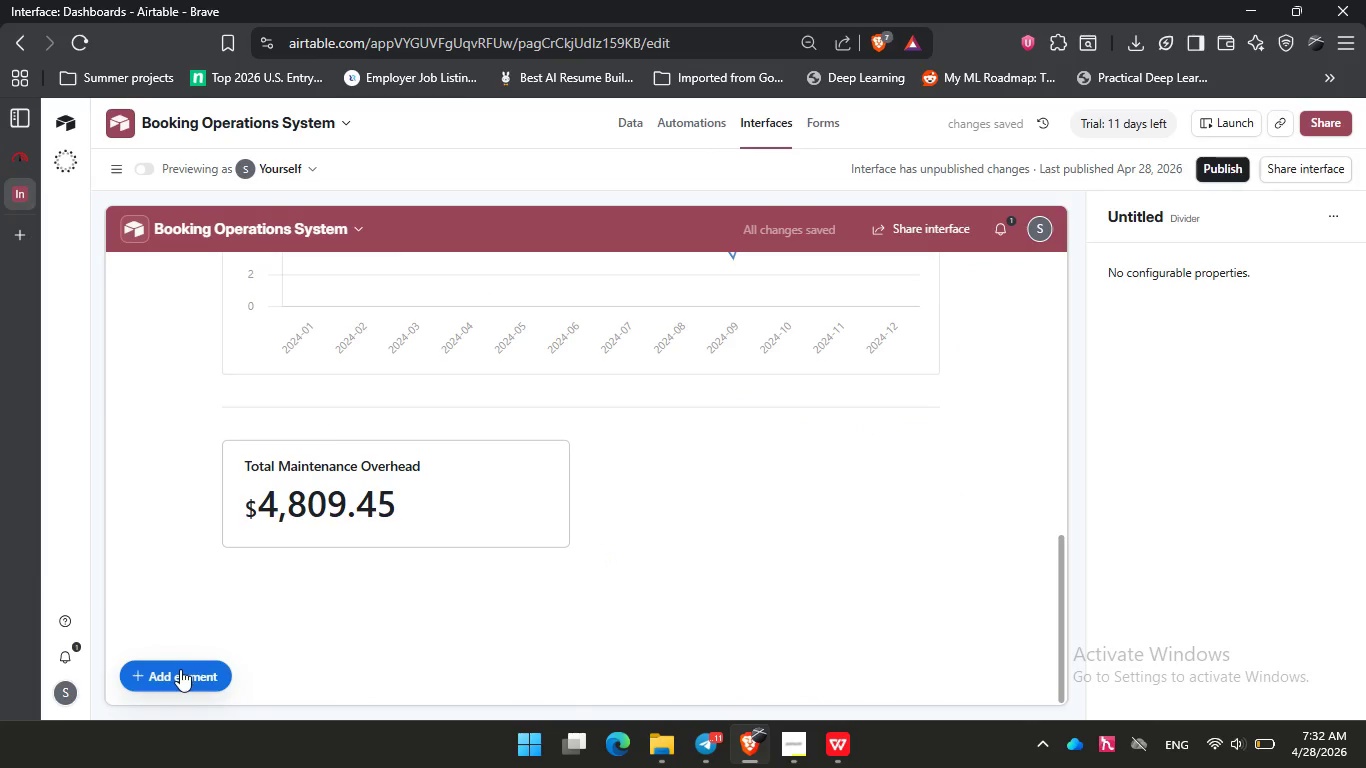 
left_click([180, 669])
 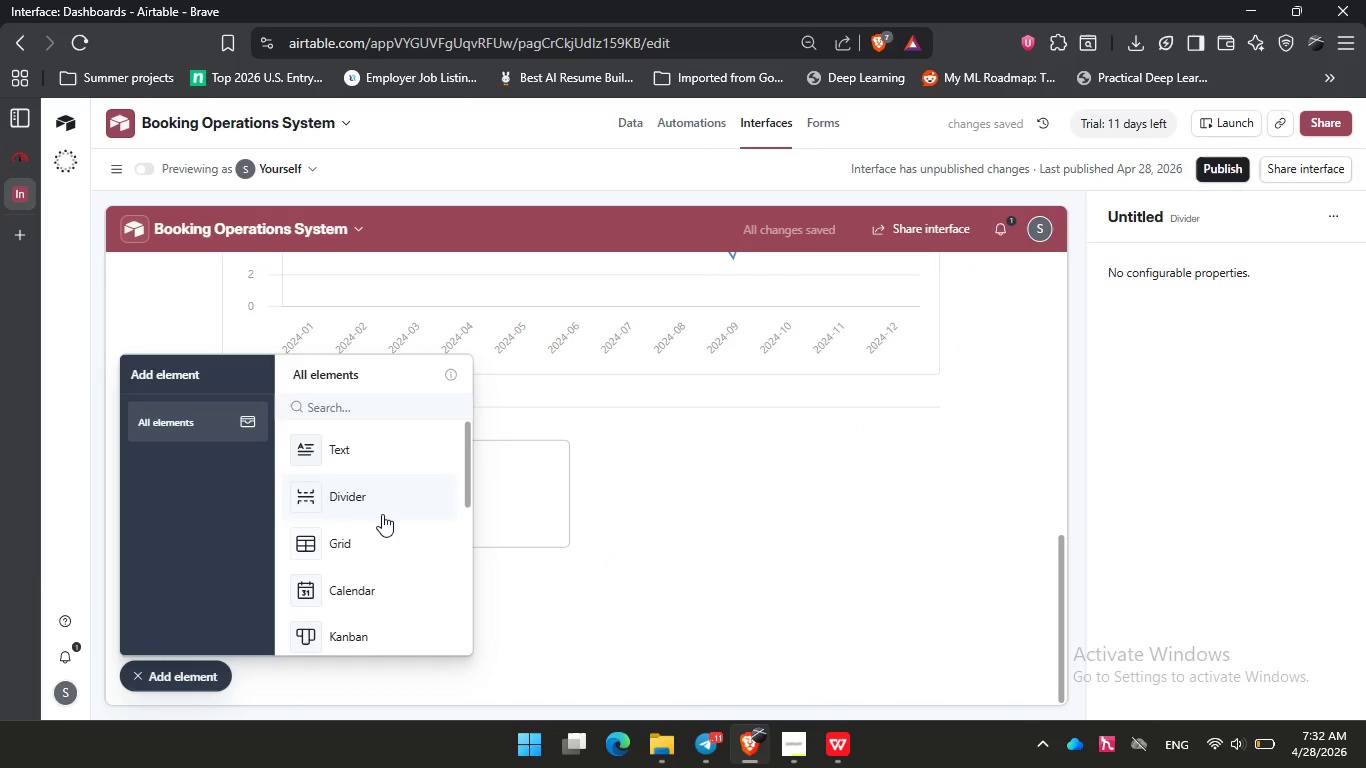 
left_click([383, 511])
 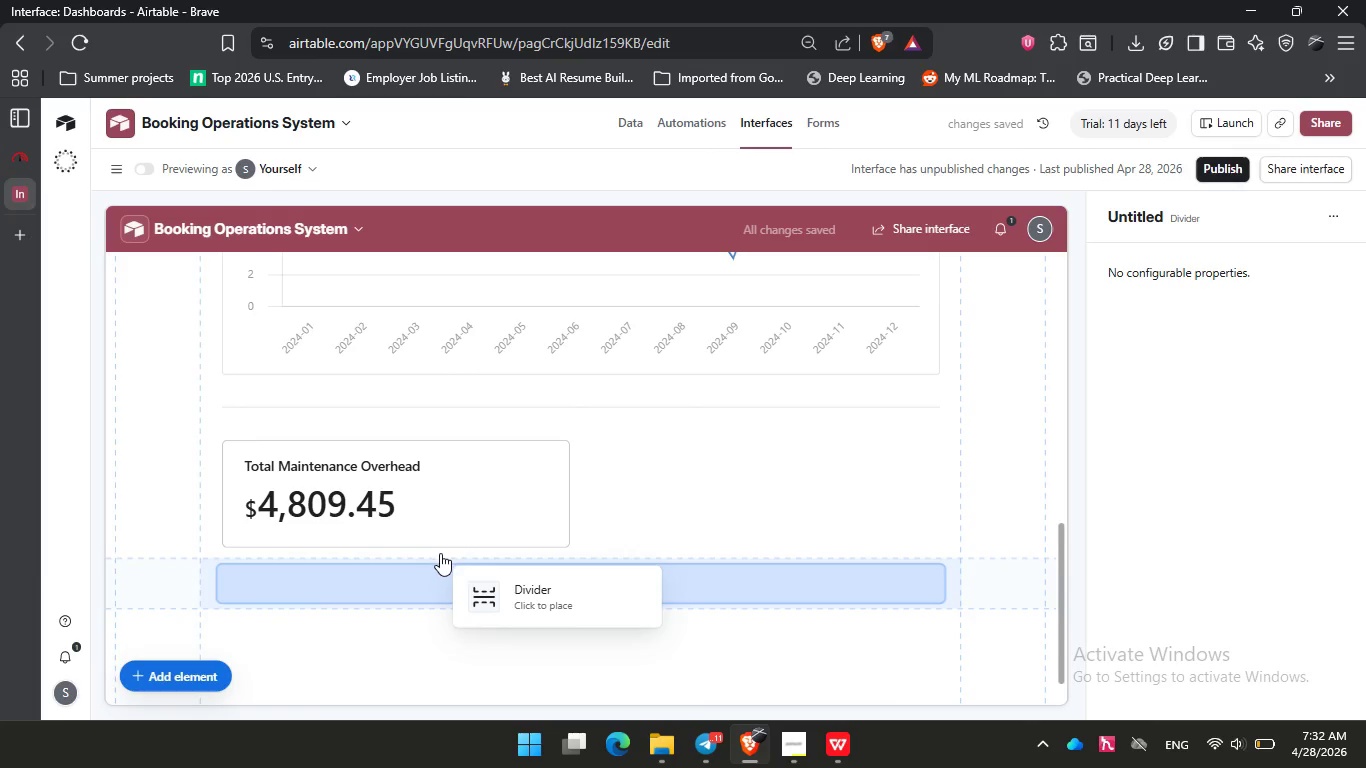 
left_click([441, 554])
 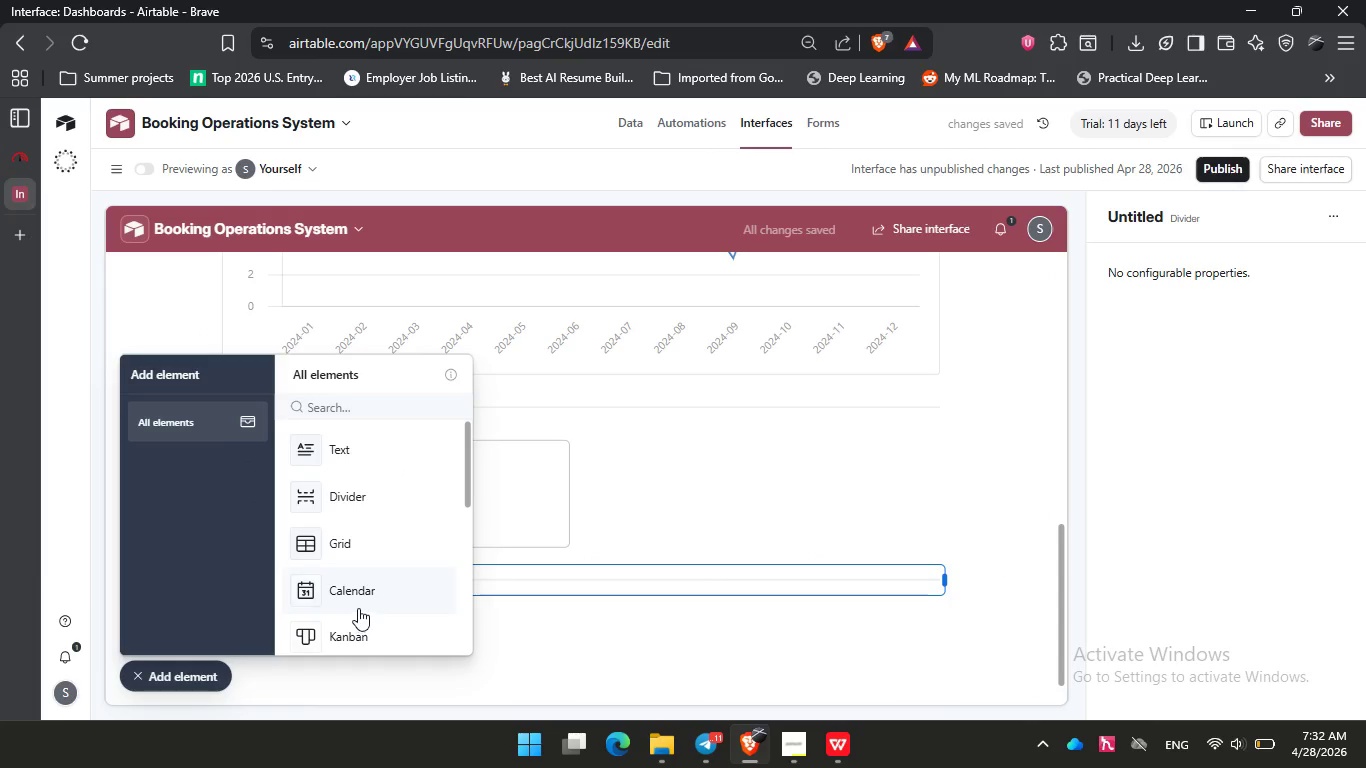 
left_click([354, 410])
 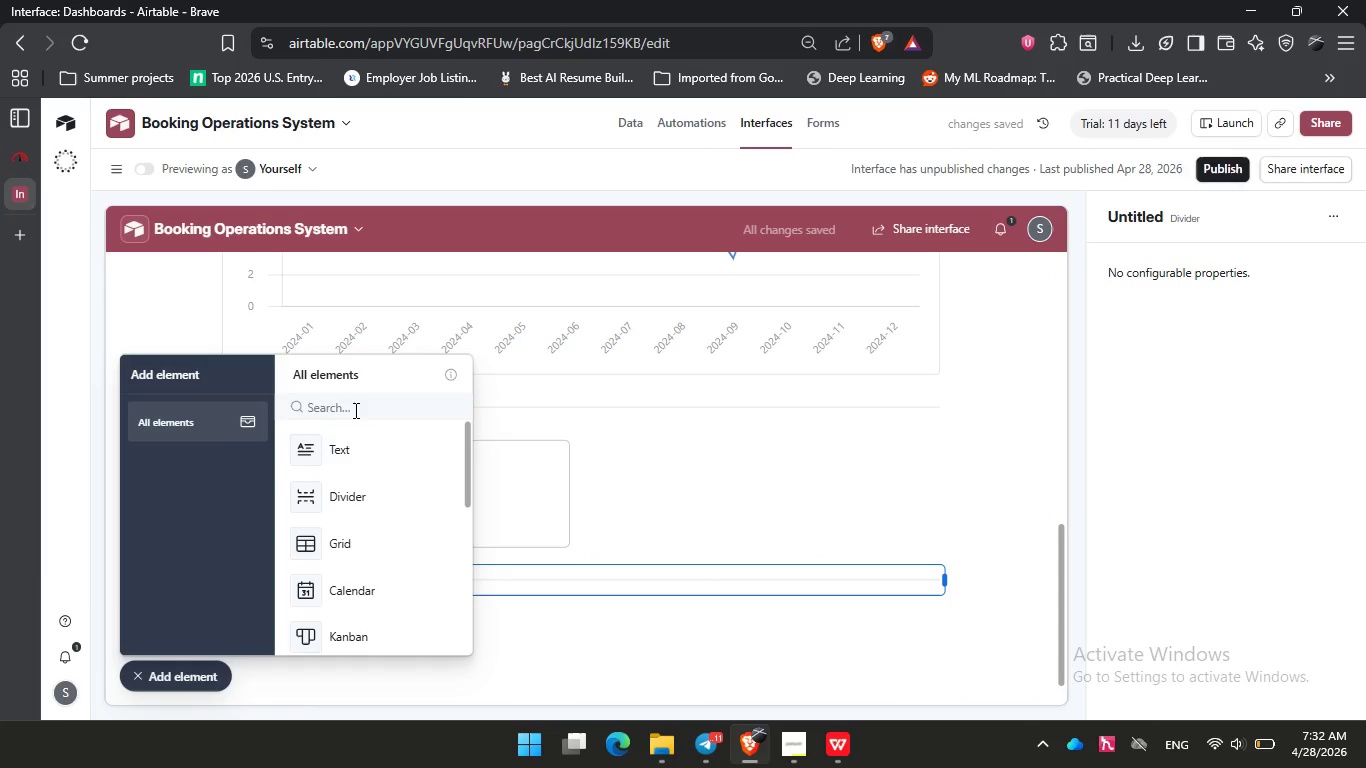 
key(C)
 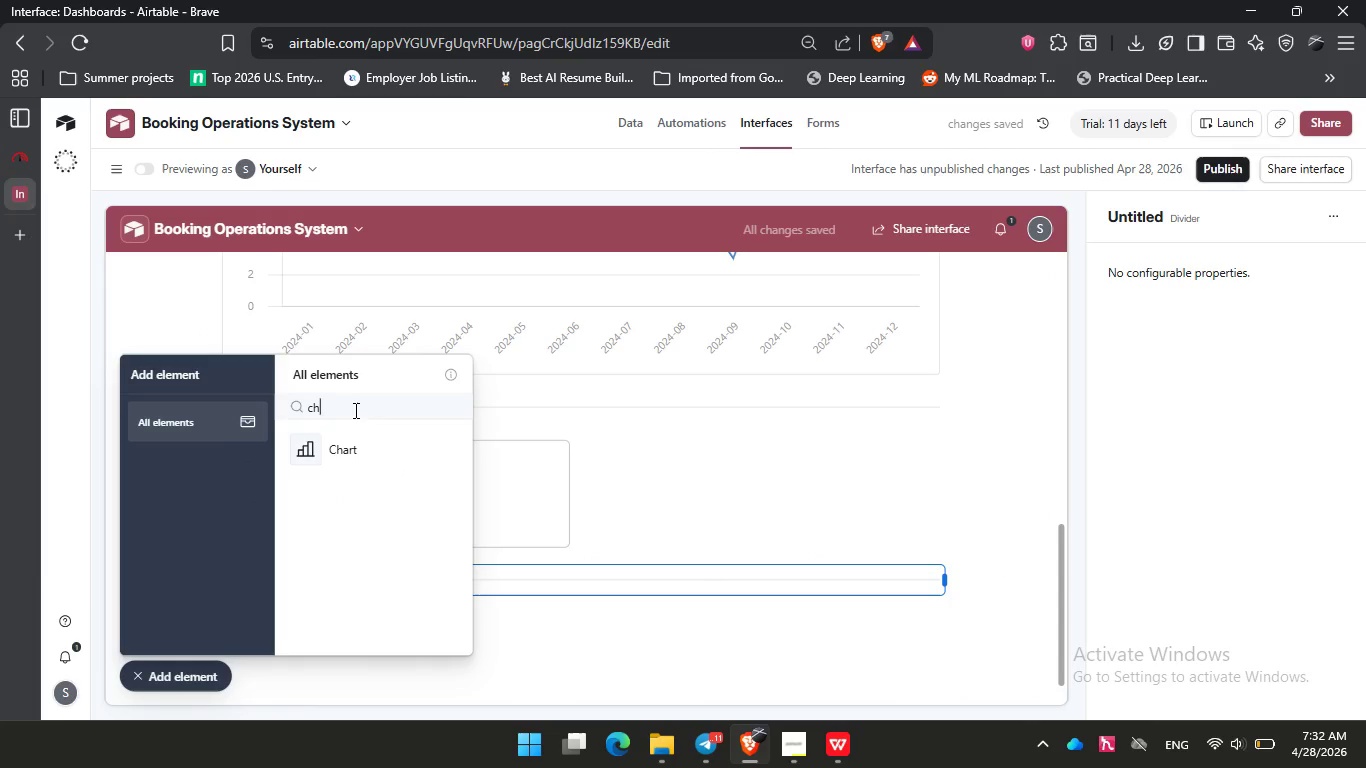 
key(H)
 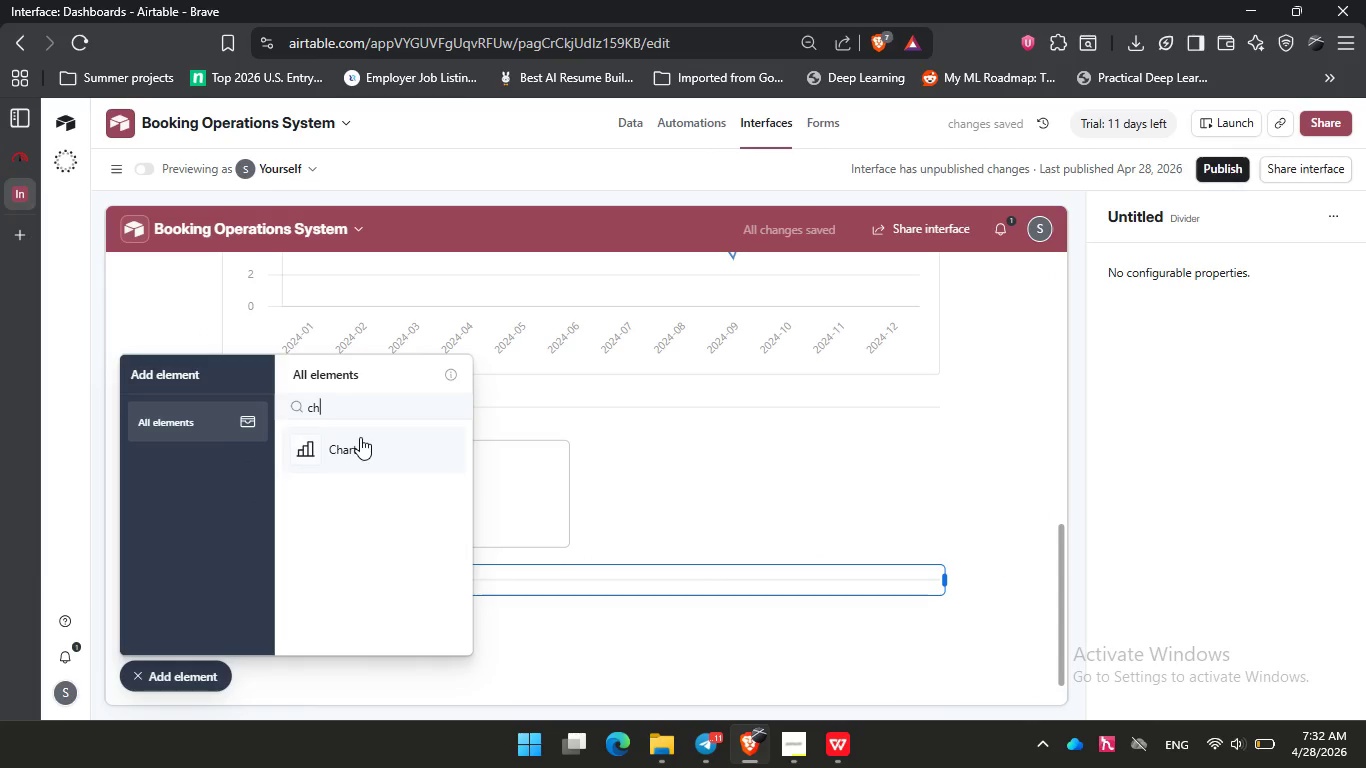 
left_click([360, 437])
 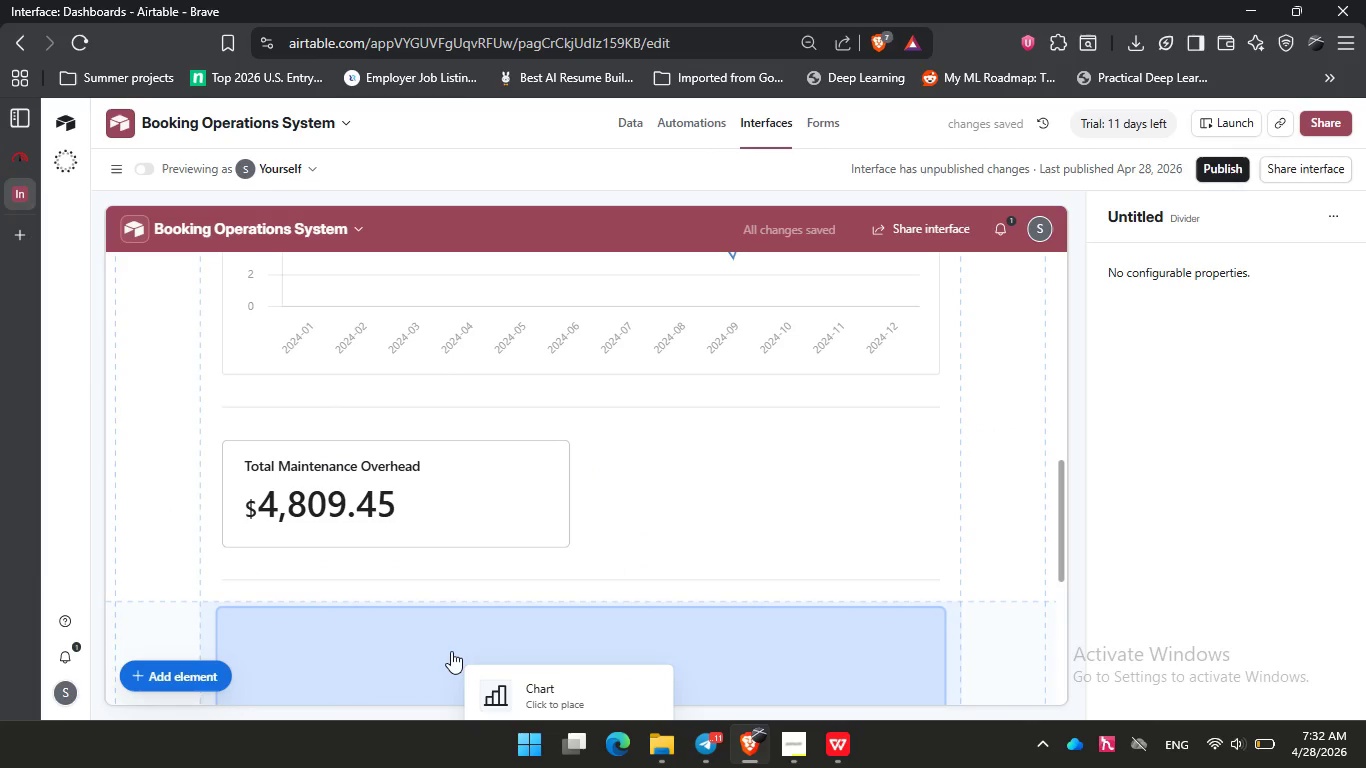 
left_click([451, 651])
 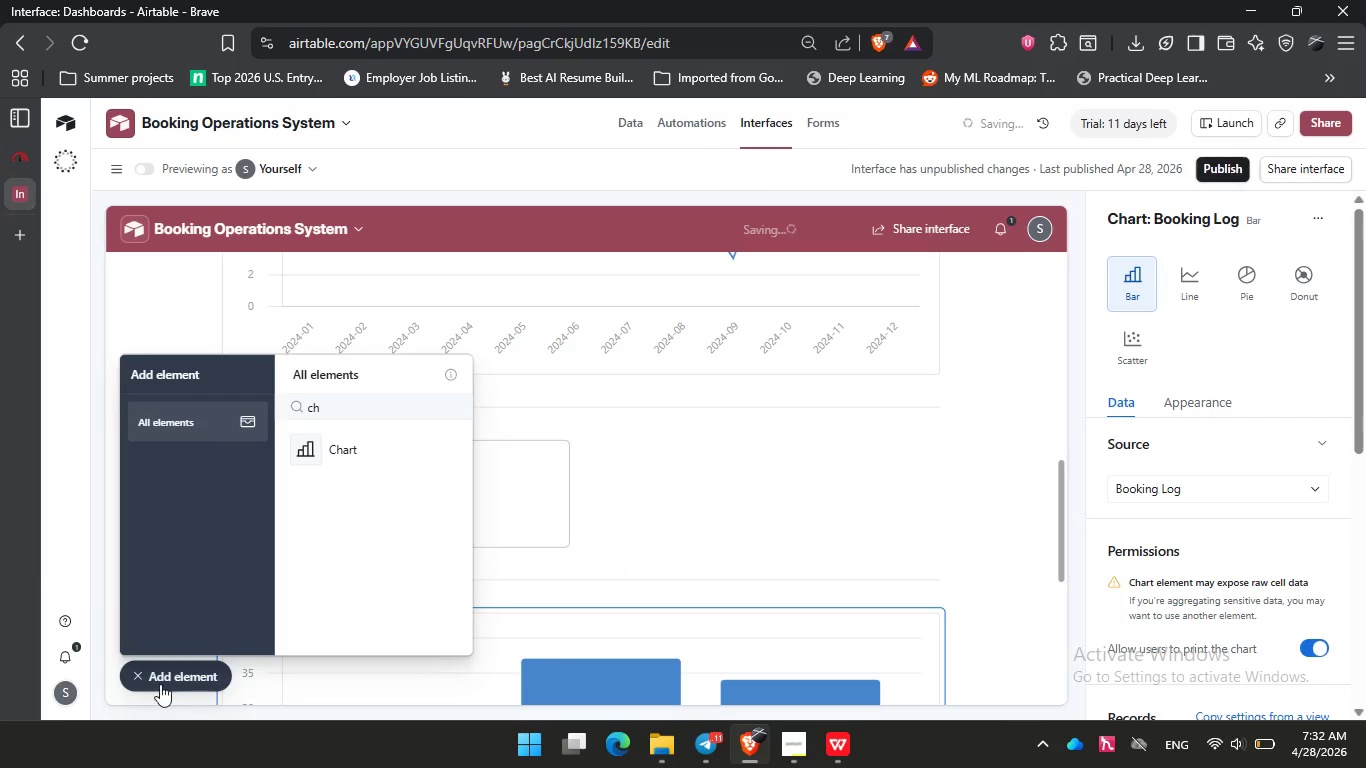 
left_click([157, 679])
 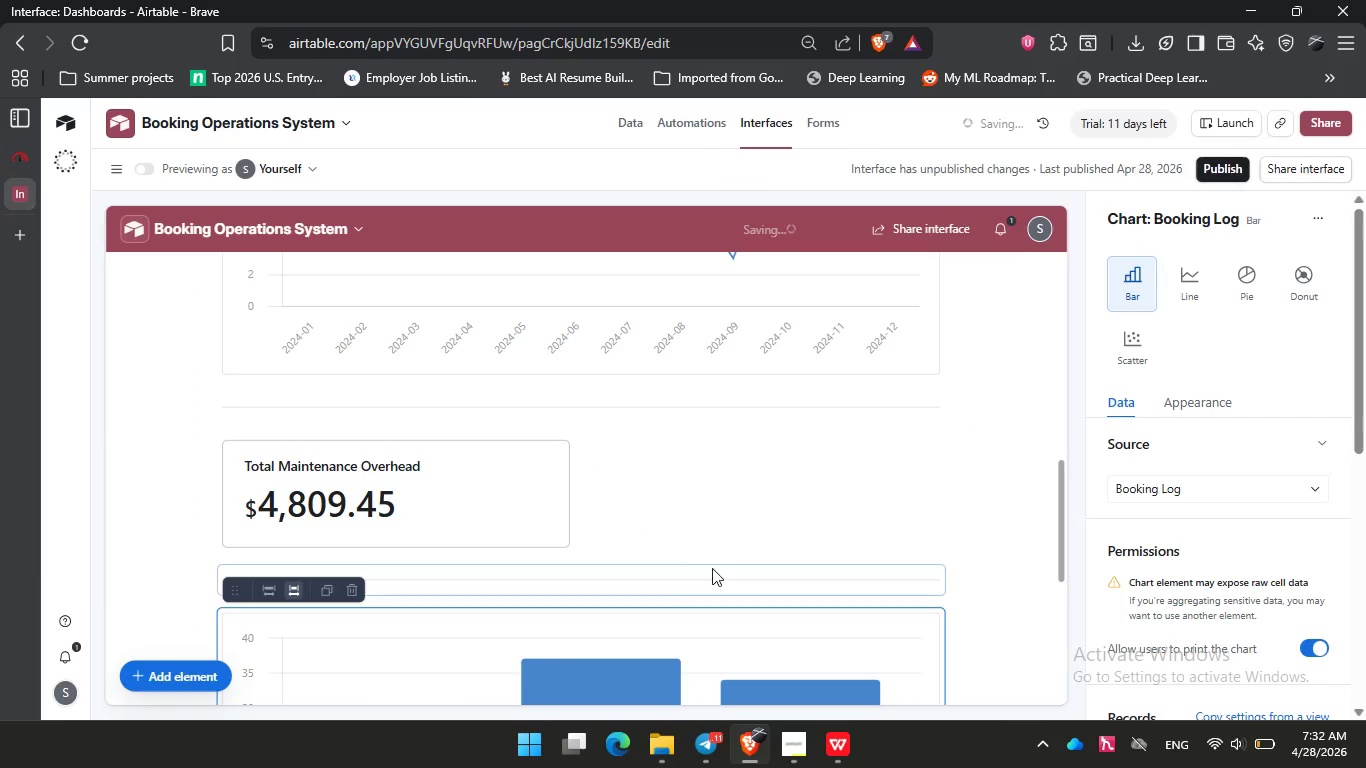 
scroll: coordinate [712, 568], scroll_direction: down, amount: 3.0
 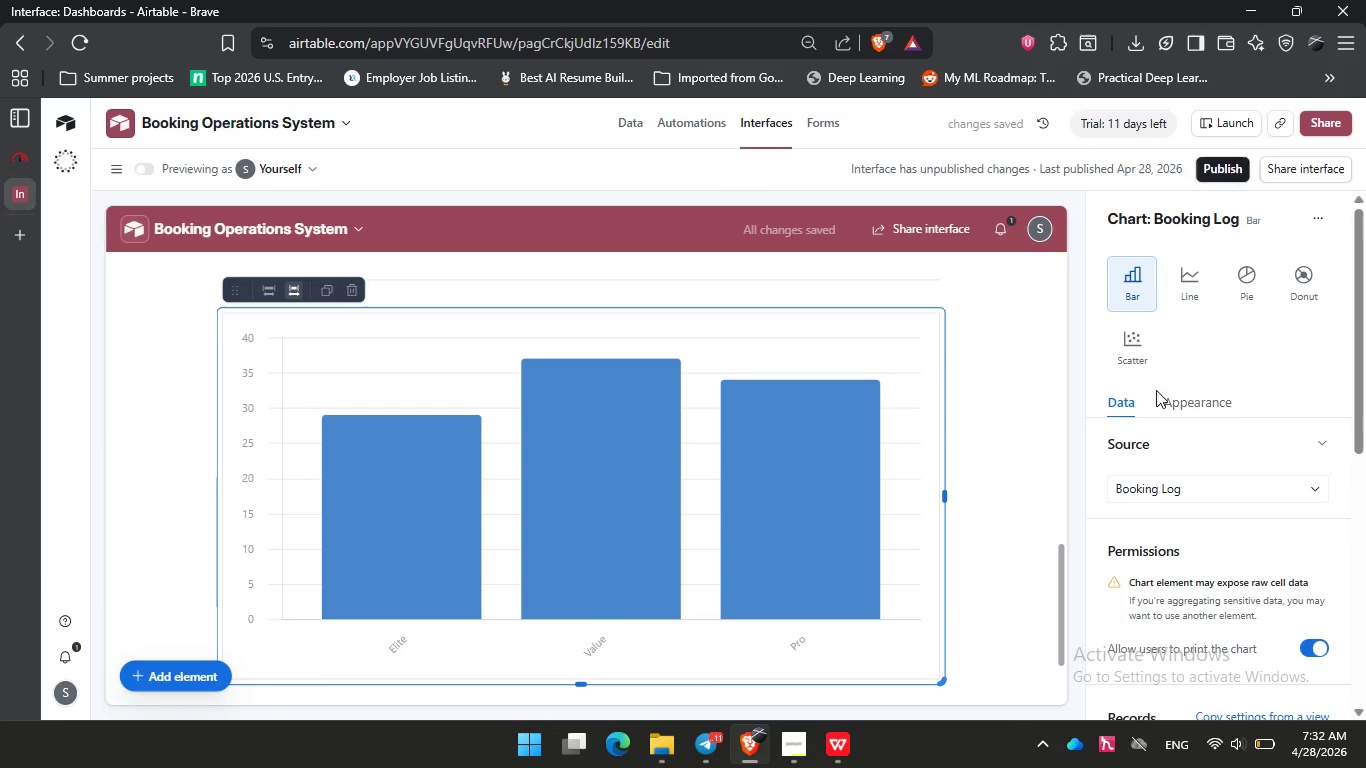 
left_click([1212, 395])
 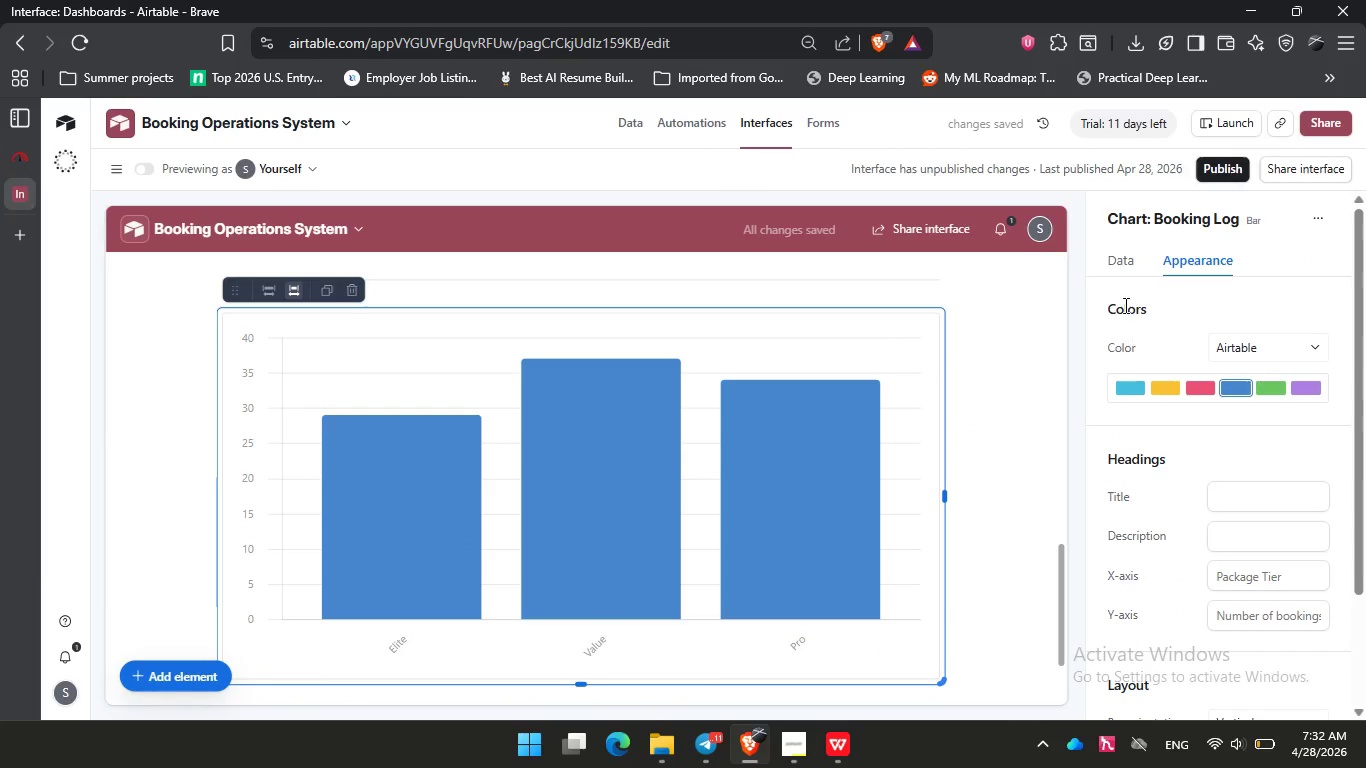 
left_click([1125, 262])
 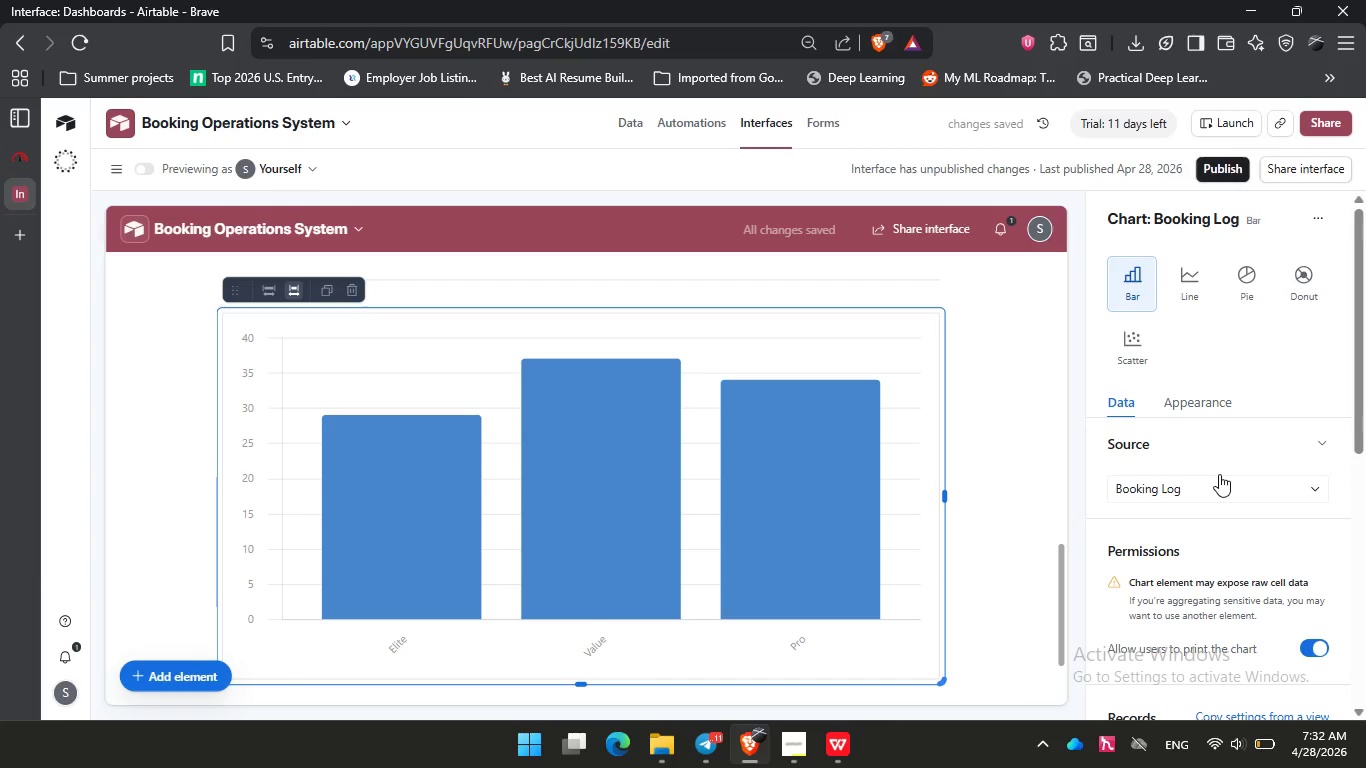 
double_click([1218, 487])
 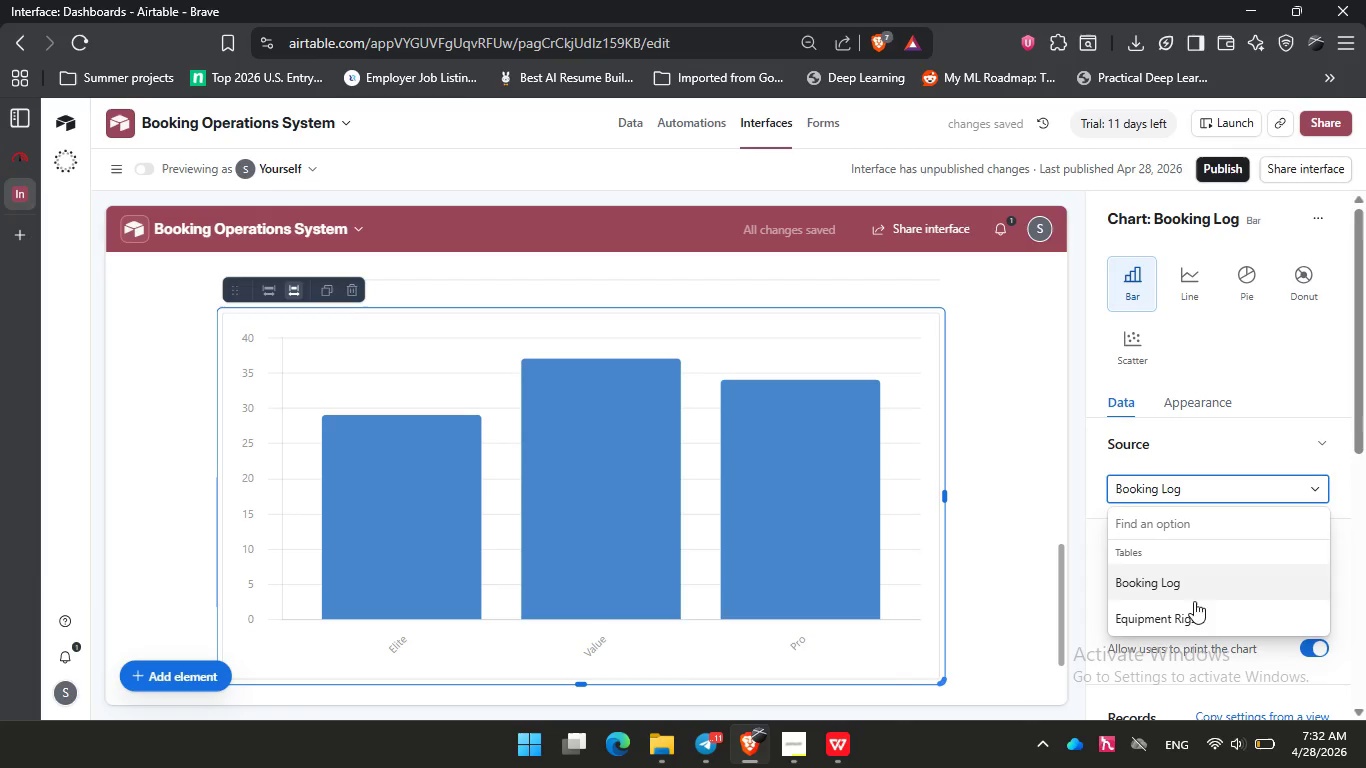 
left_click([1191, 610])
 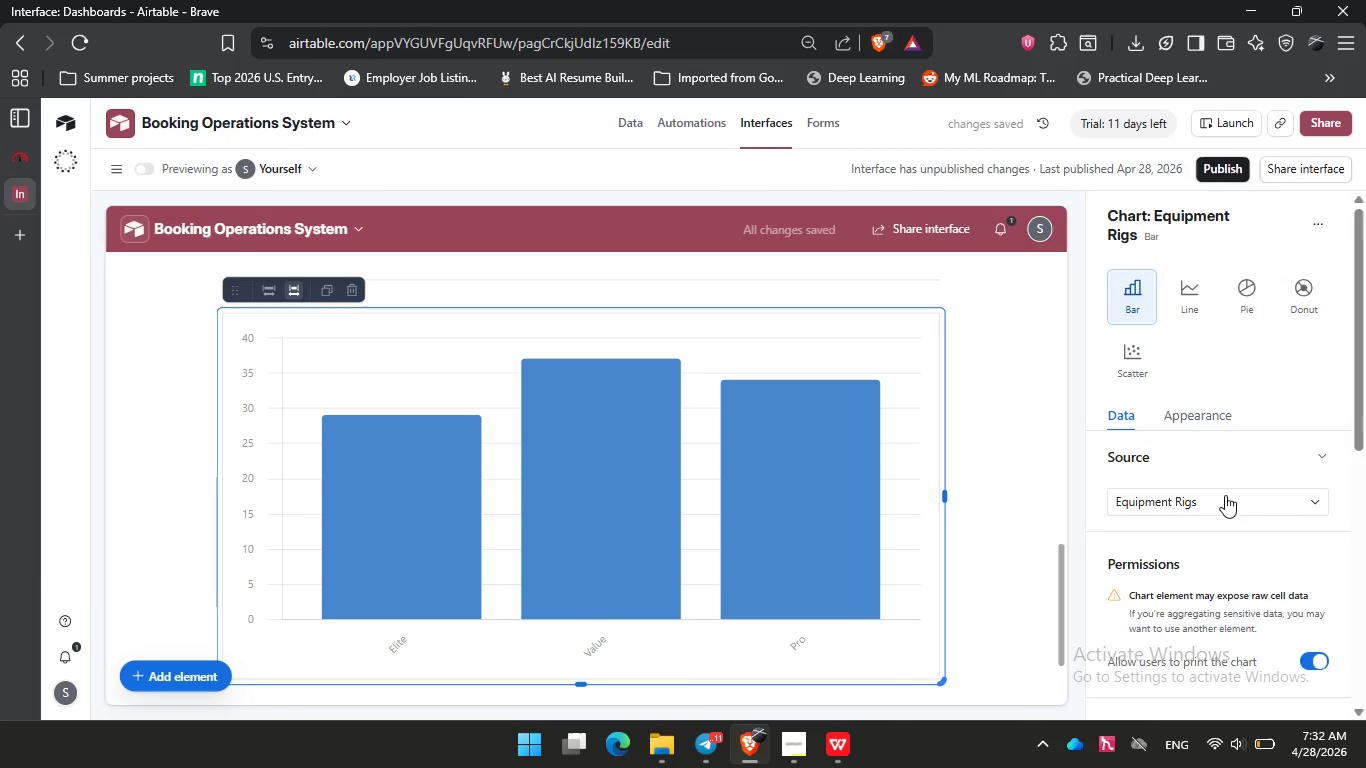 
scroll: coordinate [1262, 571], scroll_direction: down, amount: 4.0
 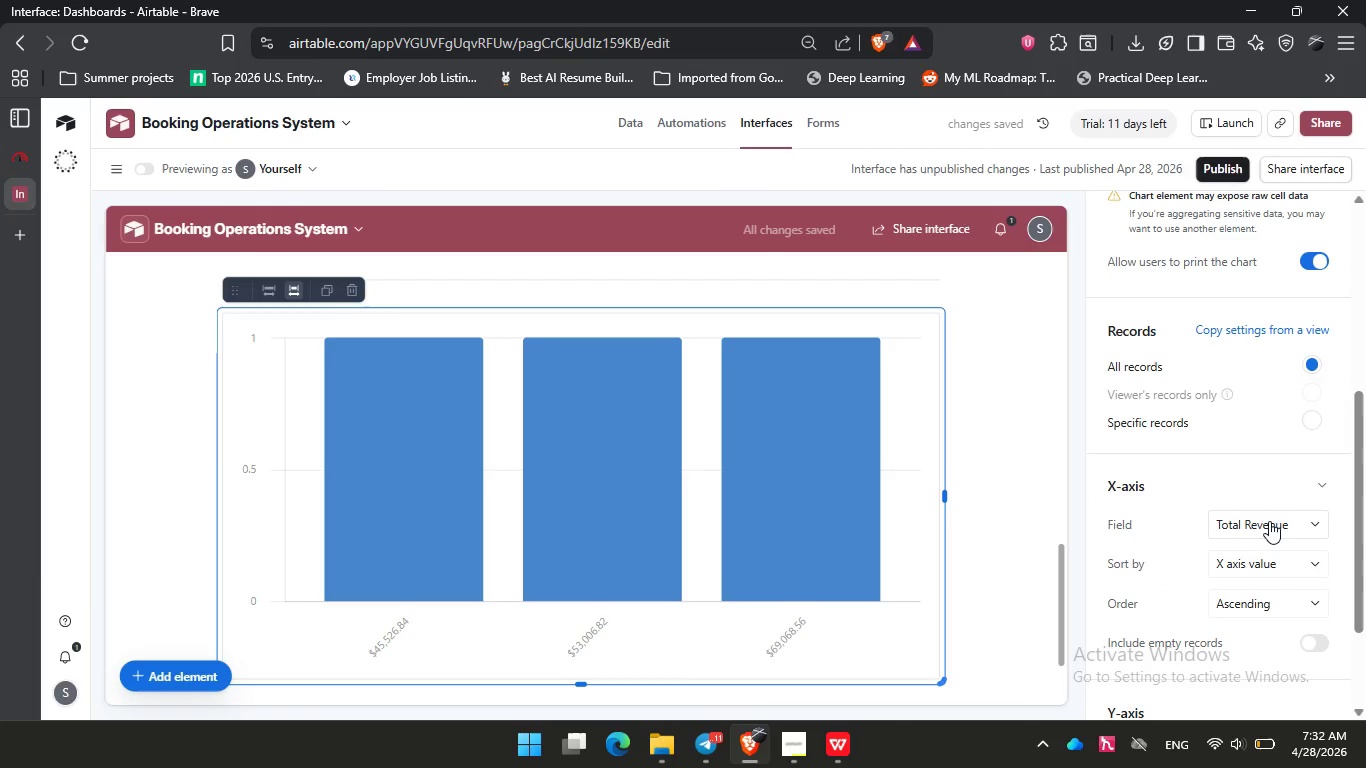 
left_click([1269, 521])
 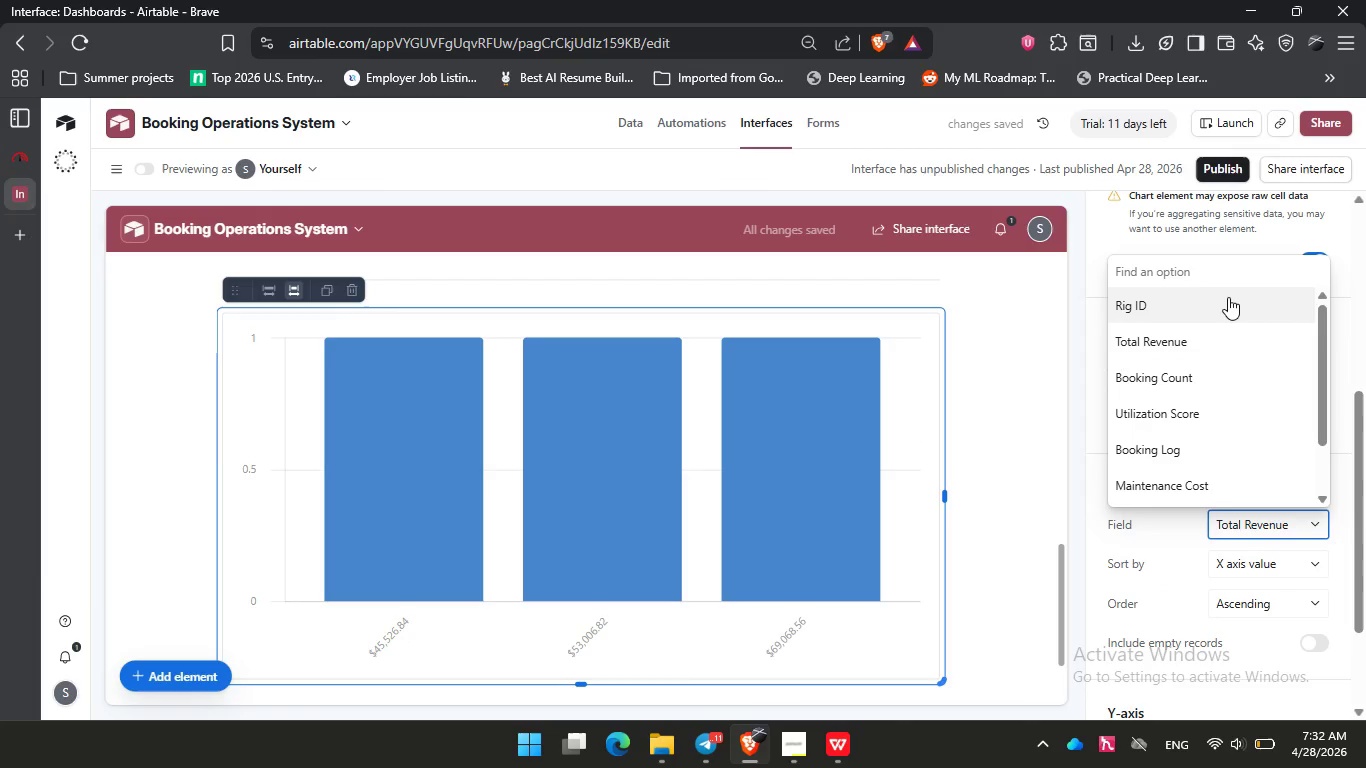 
left_click([1230, 307])
 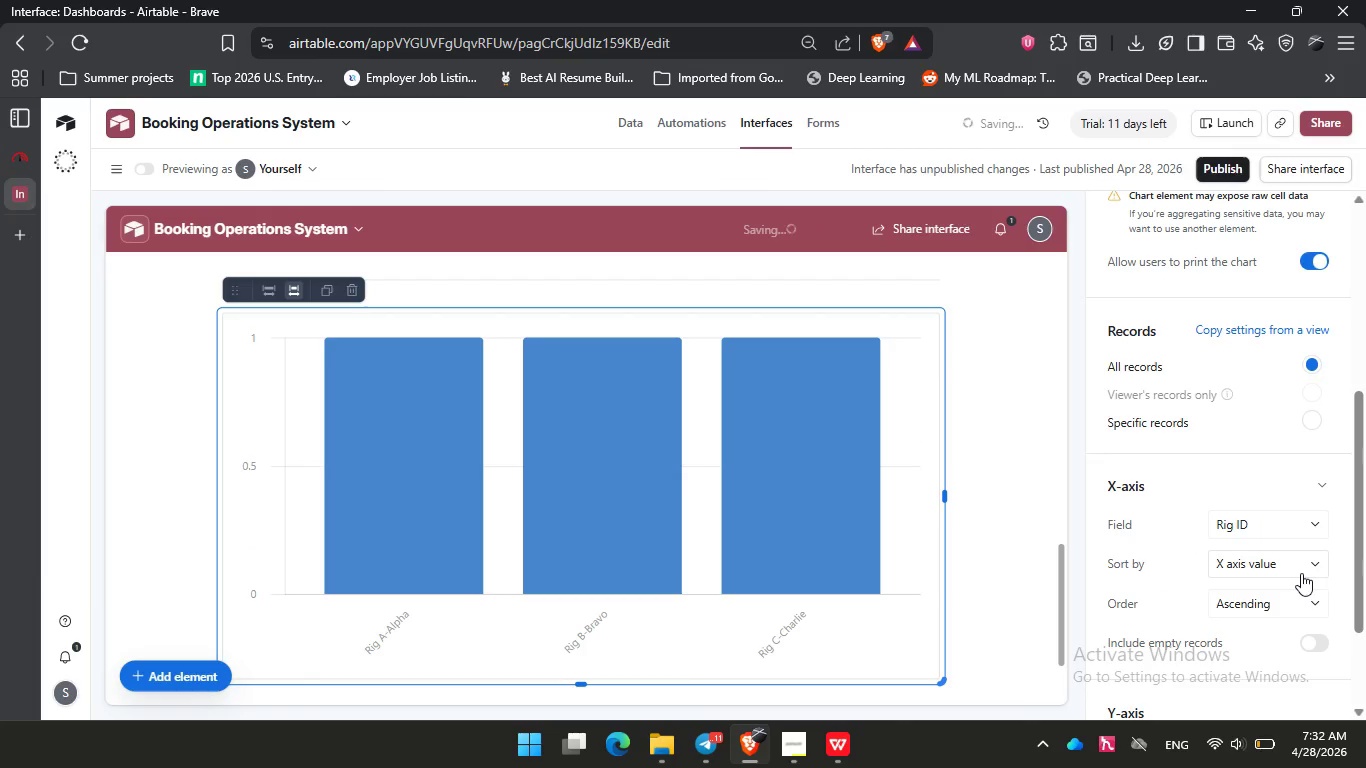 
scroll: coordinate [1301, 573], scroll_direction: down, amount: 2.0
 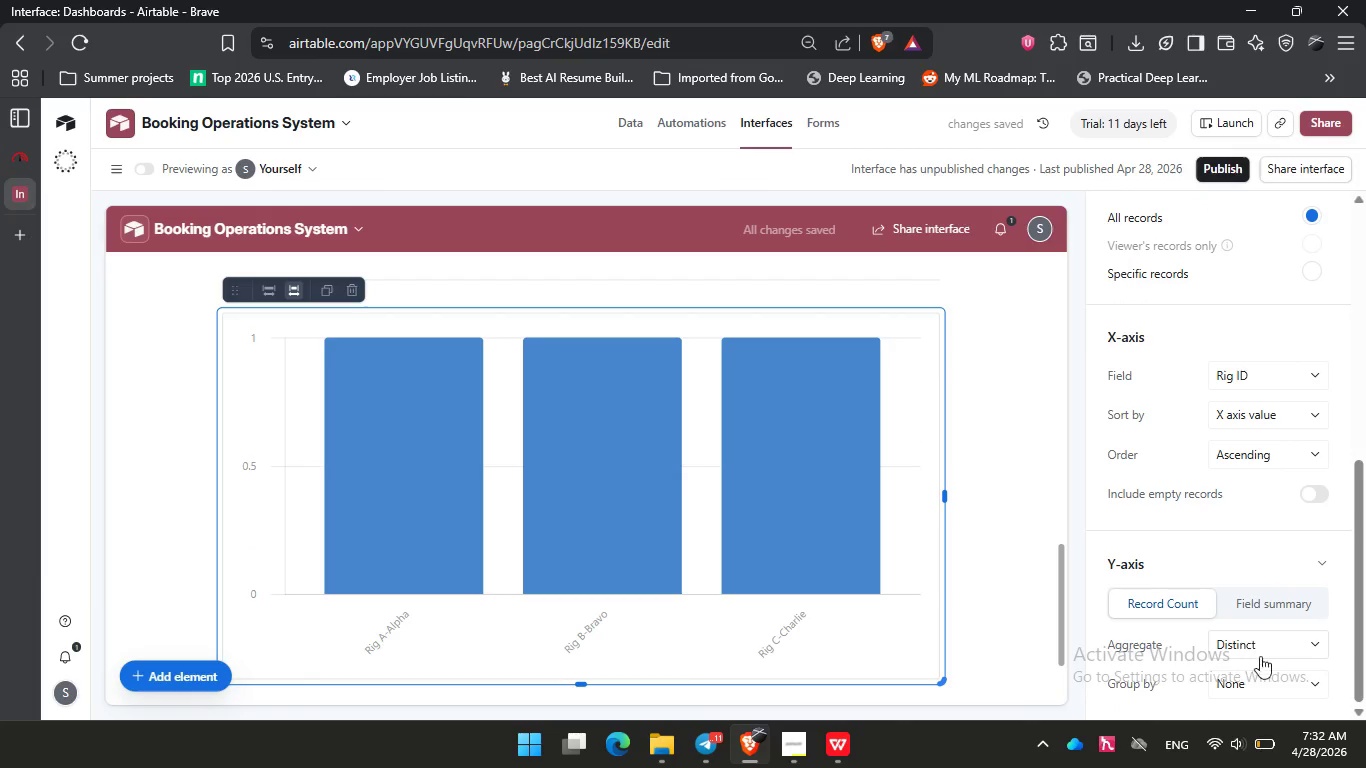 
left_click([1267, 617])
 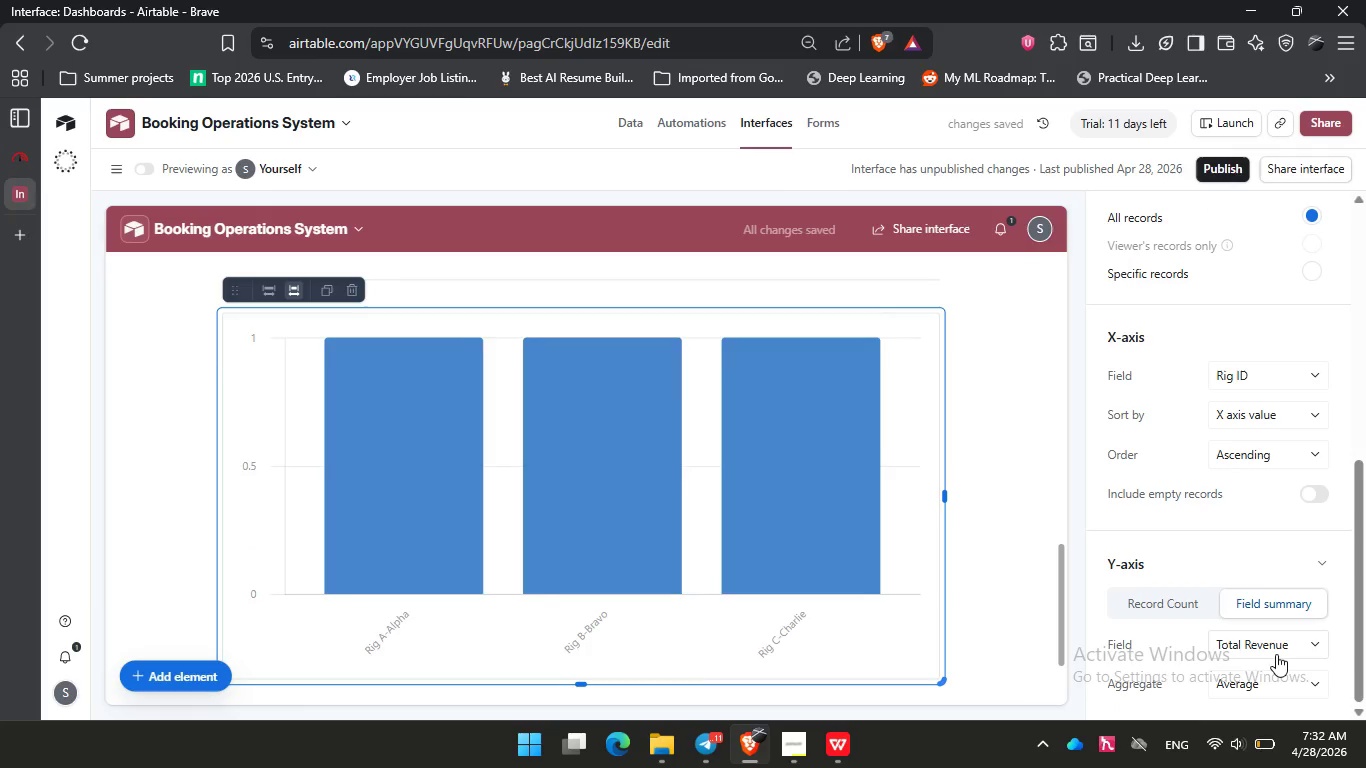 
left_click([1276, 654])
 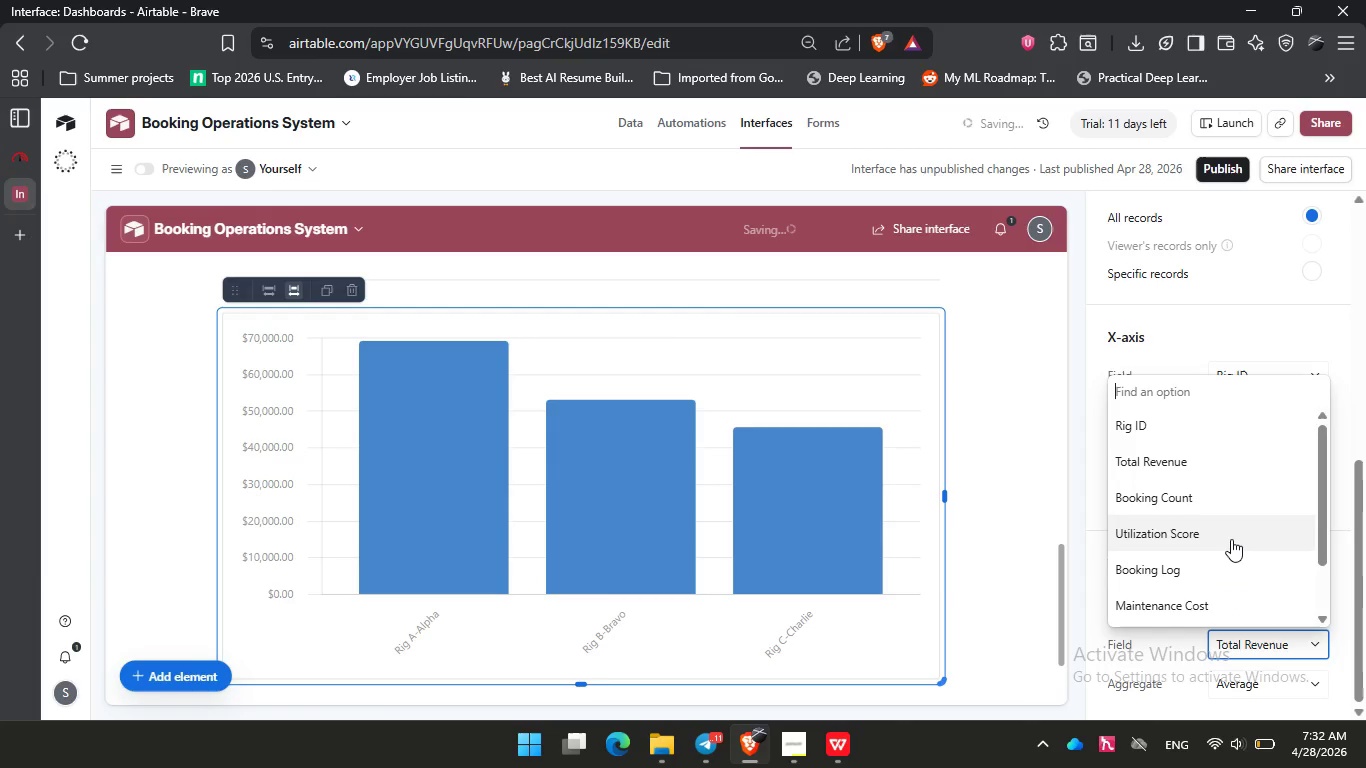 
scroll: coordinate [1231, 539], scroll_direction: down, amount: 1.0
 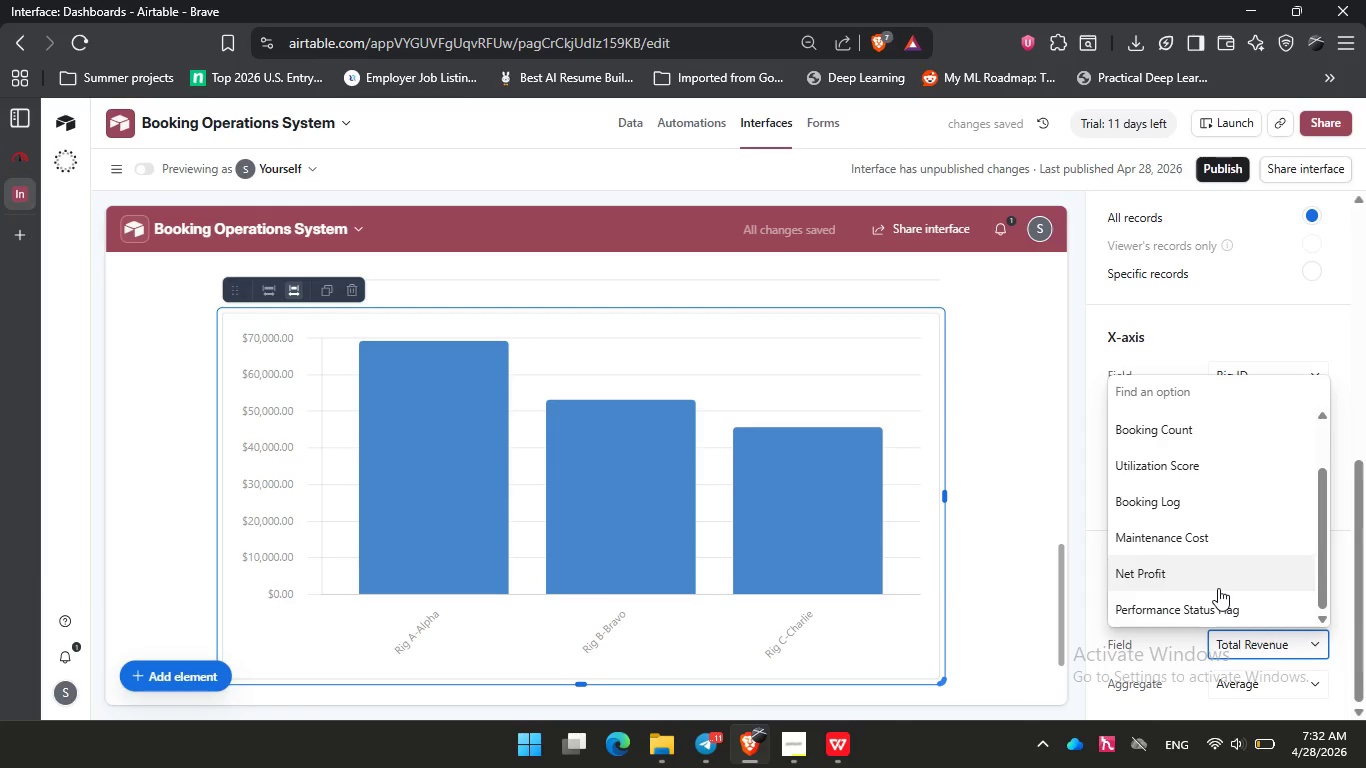 
left_click([1218, 588])
 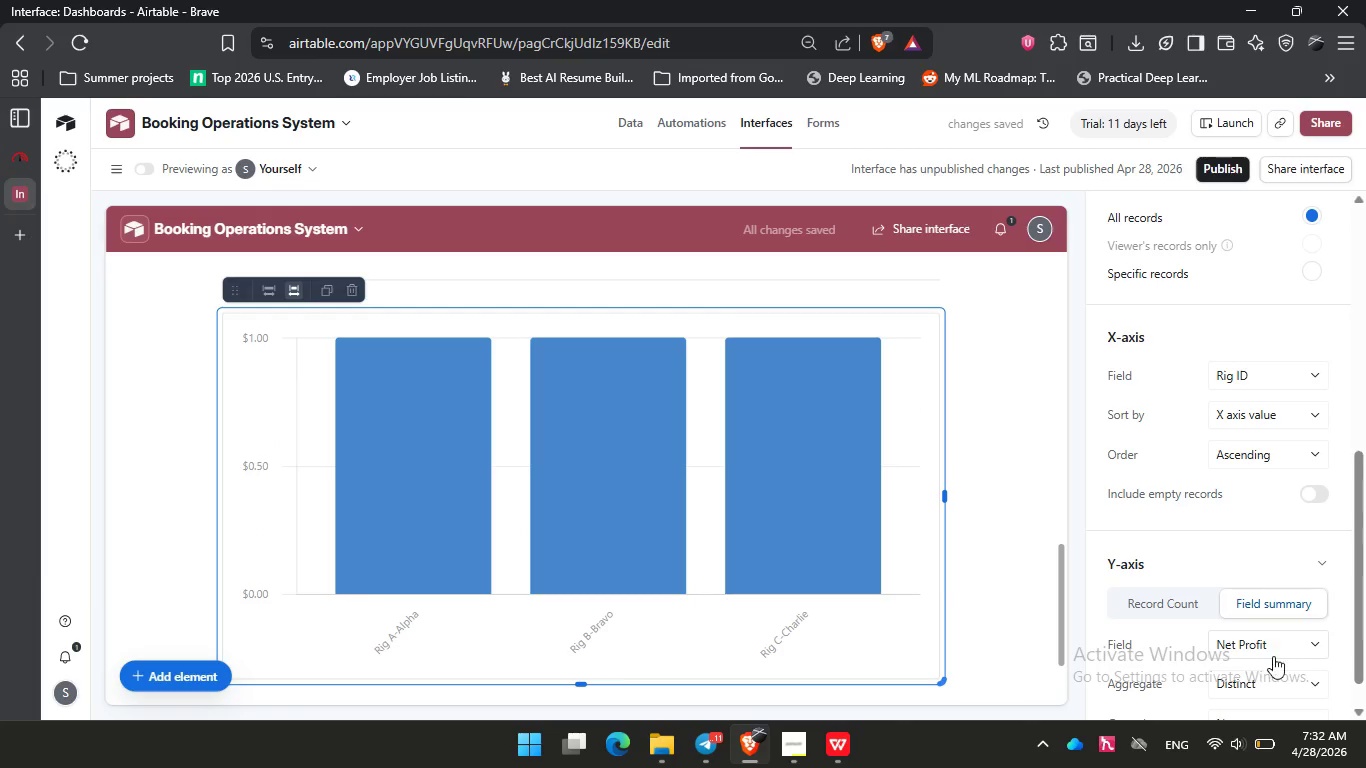 
left_click([1278, 684])
 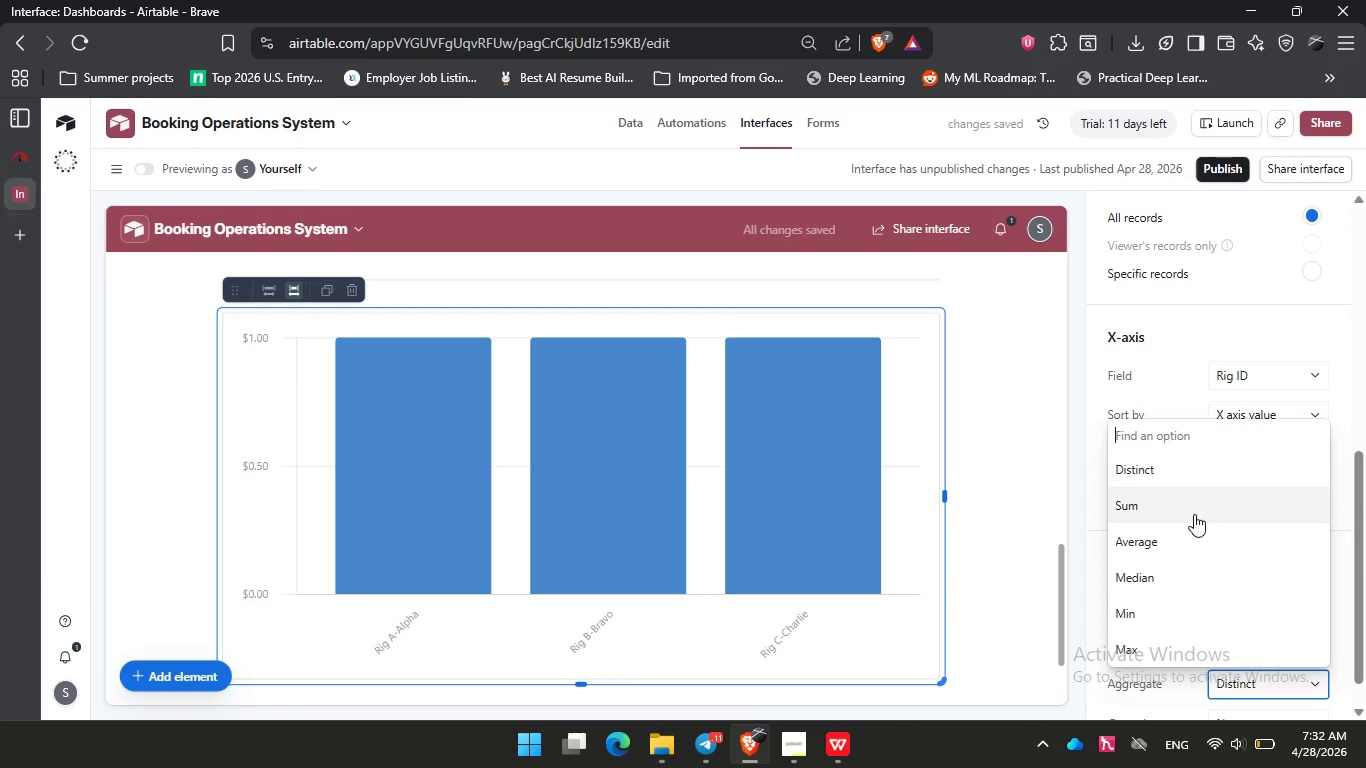 
scroll: coordinate [1194, 514], scroll_direction: up, amount: 1.0
 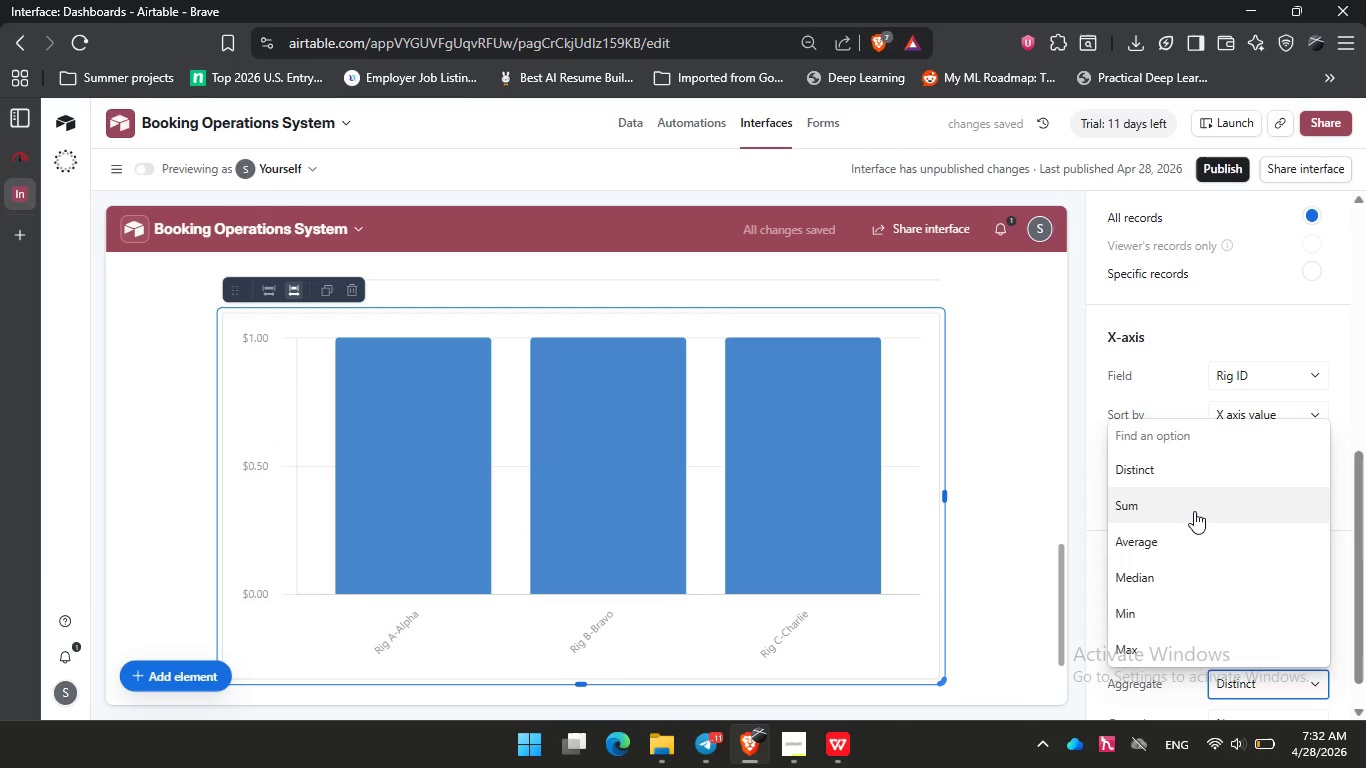 
left_click([1194, 511])
 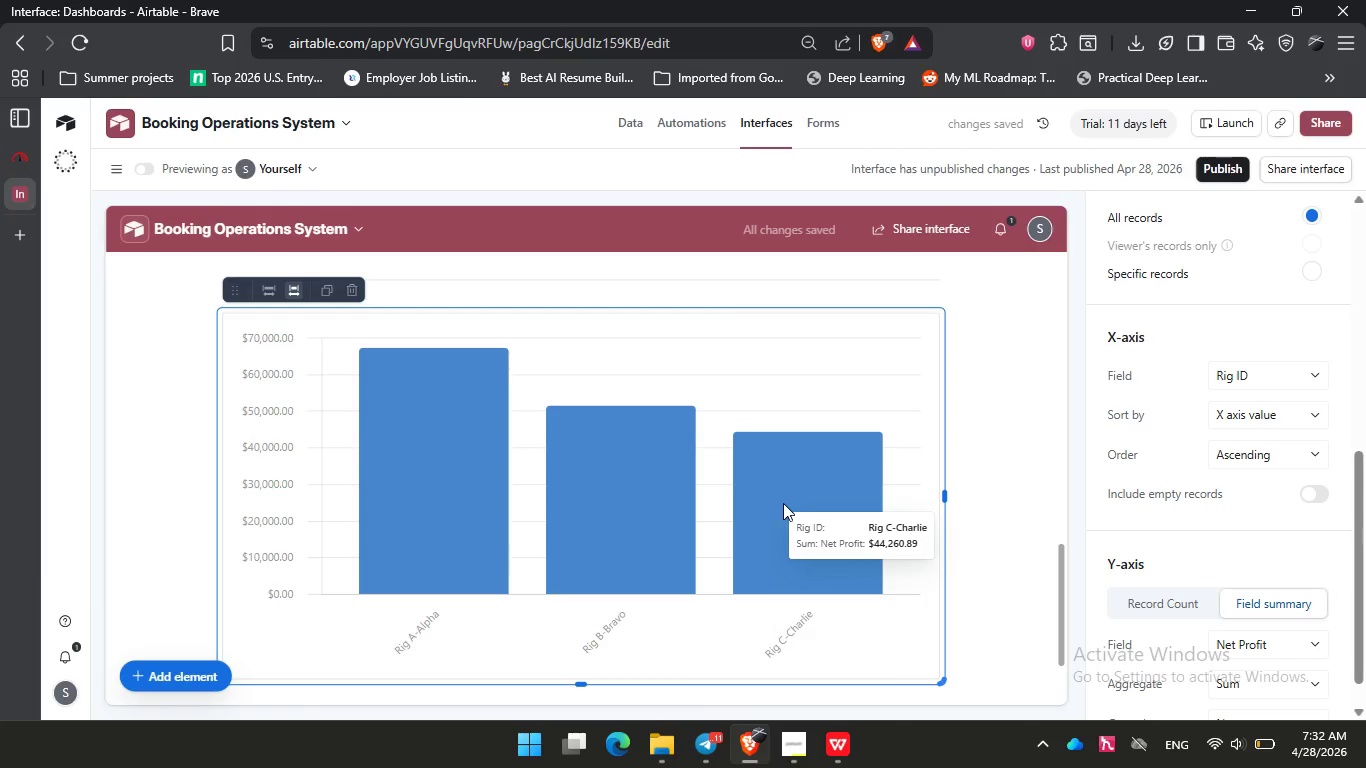 
wait(6.38)
 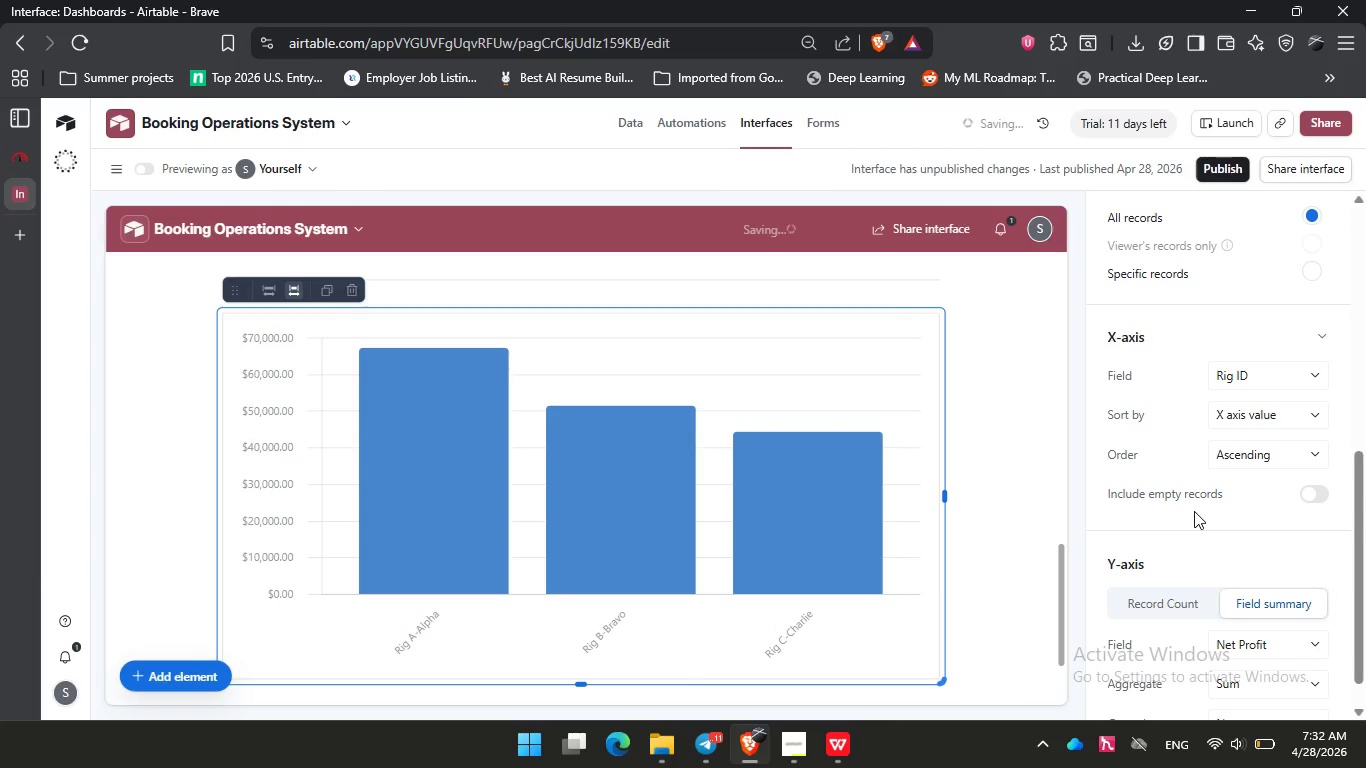 
scroll: coordinate [1217, 543], scroll_direction: down, amount: 1.0
 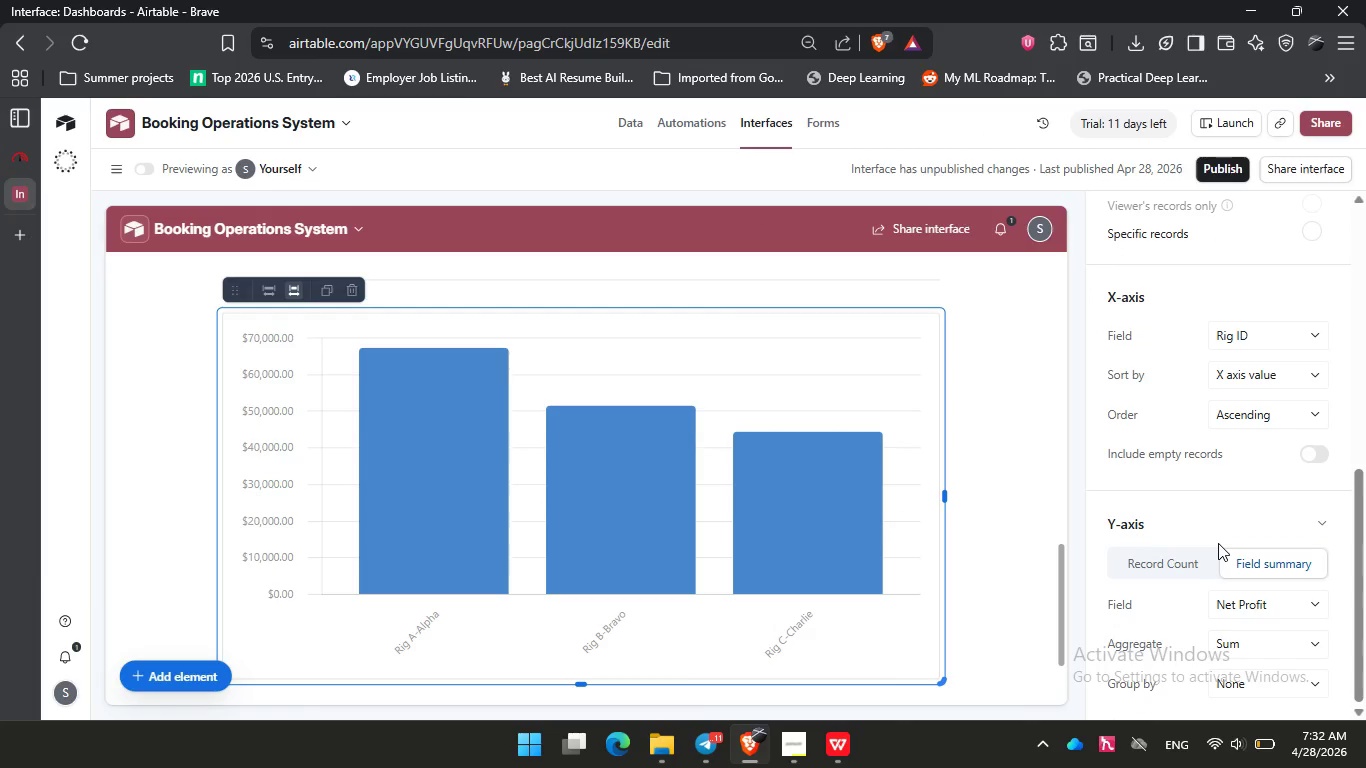 
scroll: coordinate [1270, 400], scroll_direction: up, amount: 8.0
 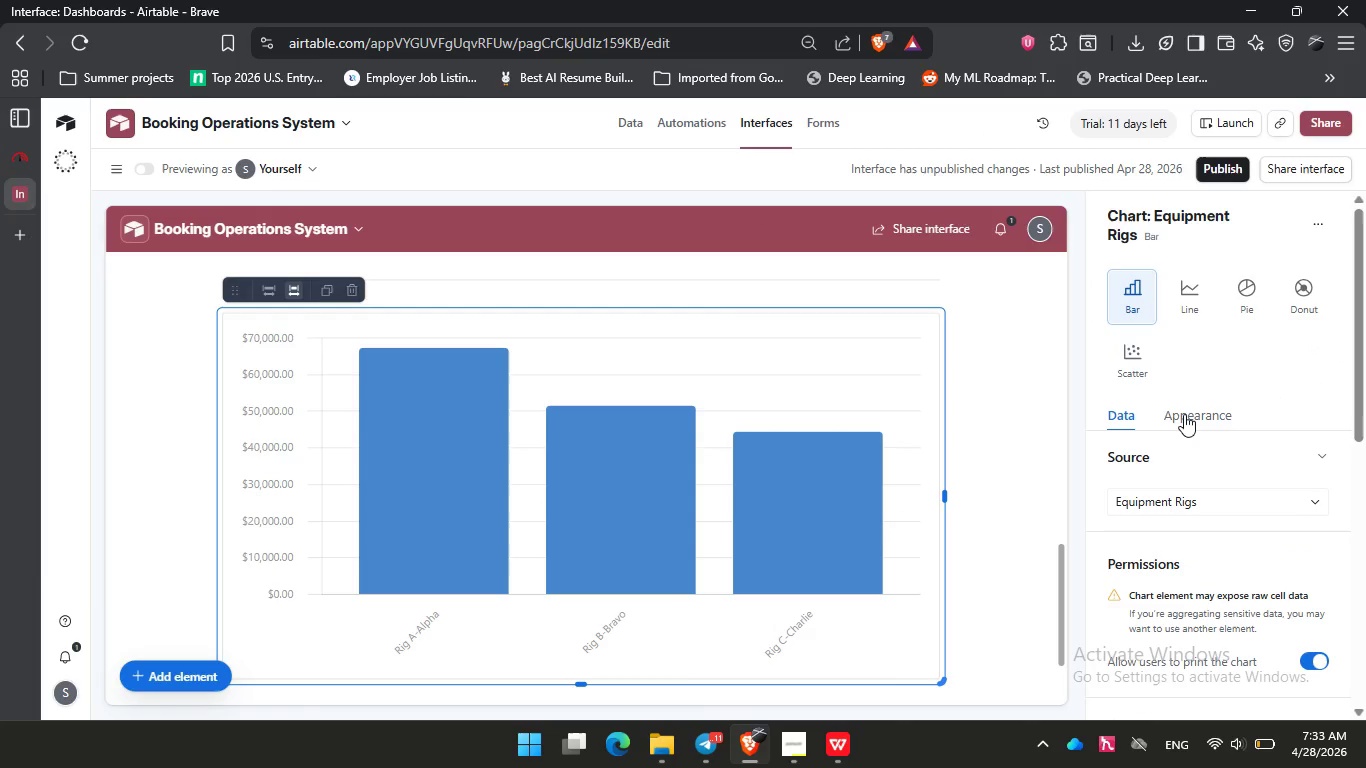 
left_click([1184, 414])
 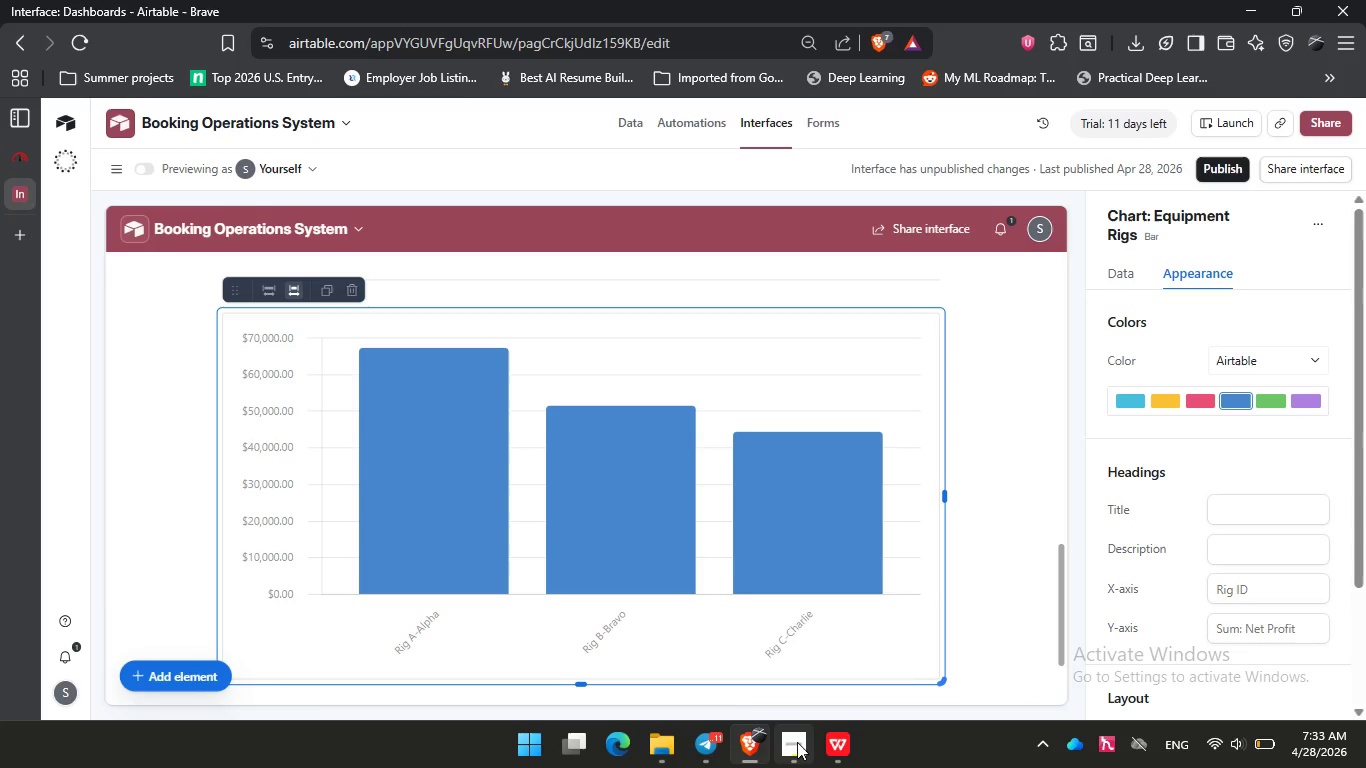 
left_click([797, 742])